 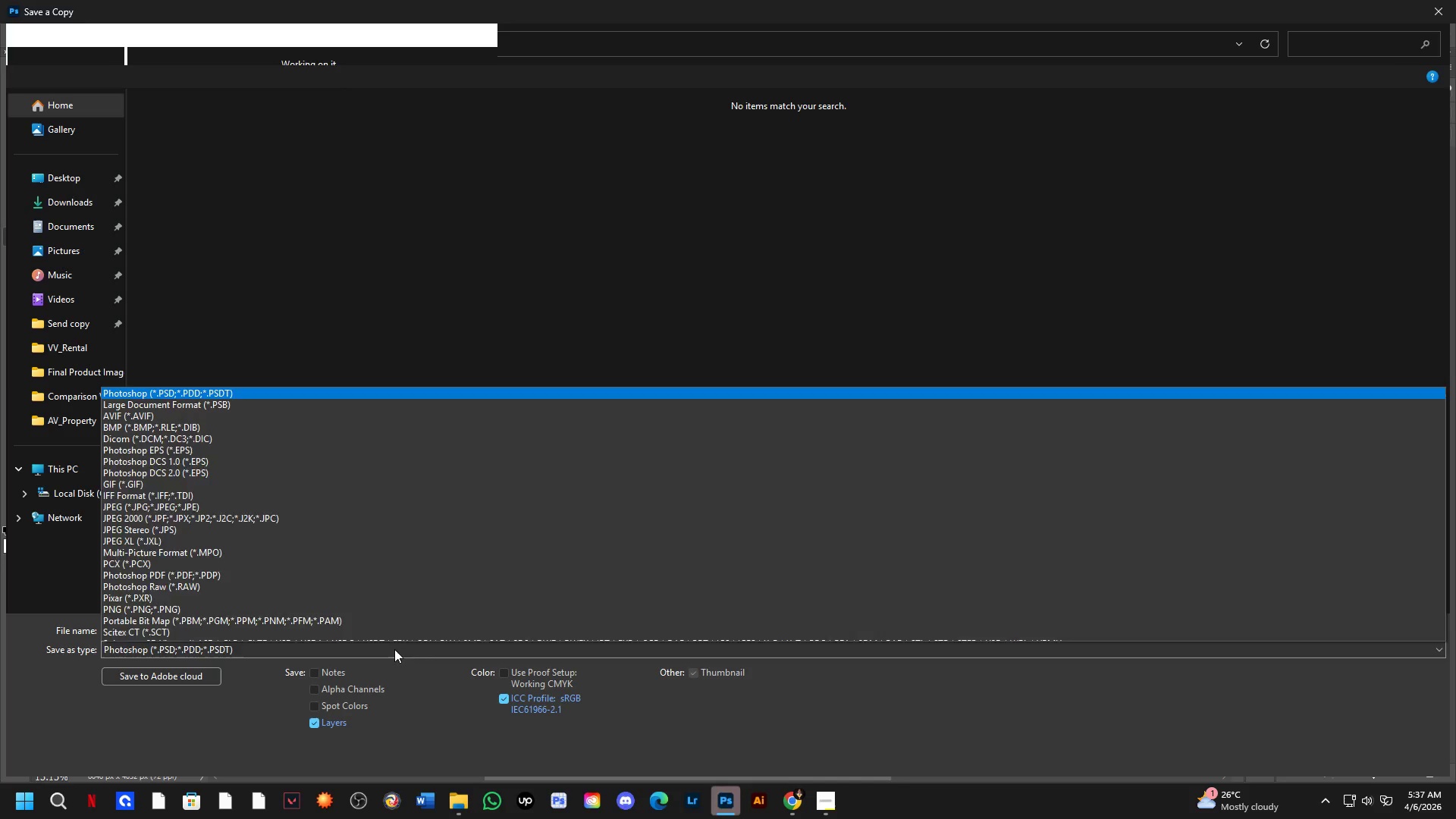 
left_click_drag(start_coordinate=[284, 486], to_coordinate=[326, 460])
 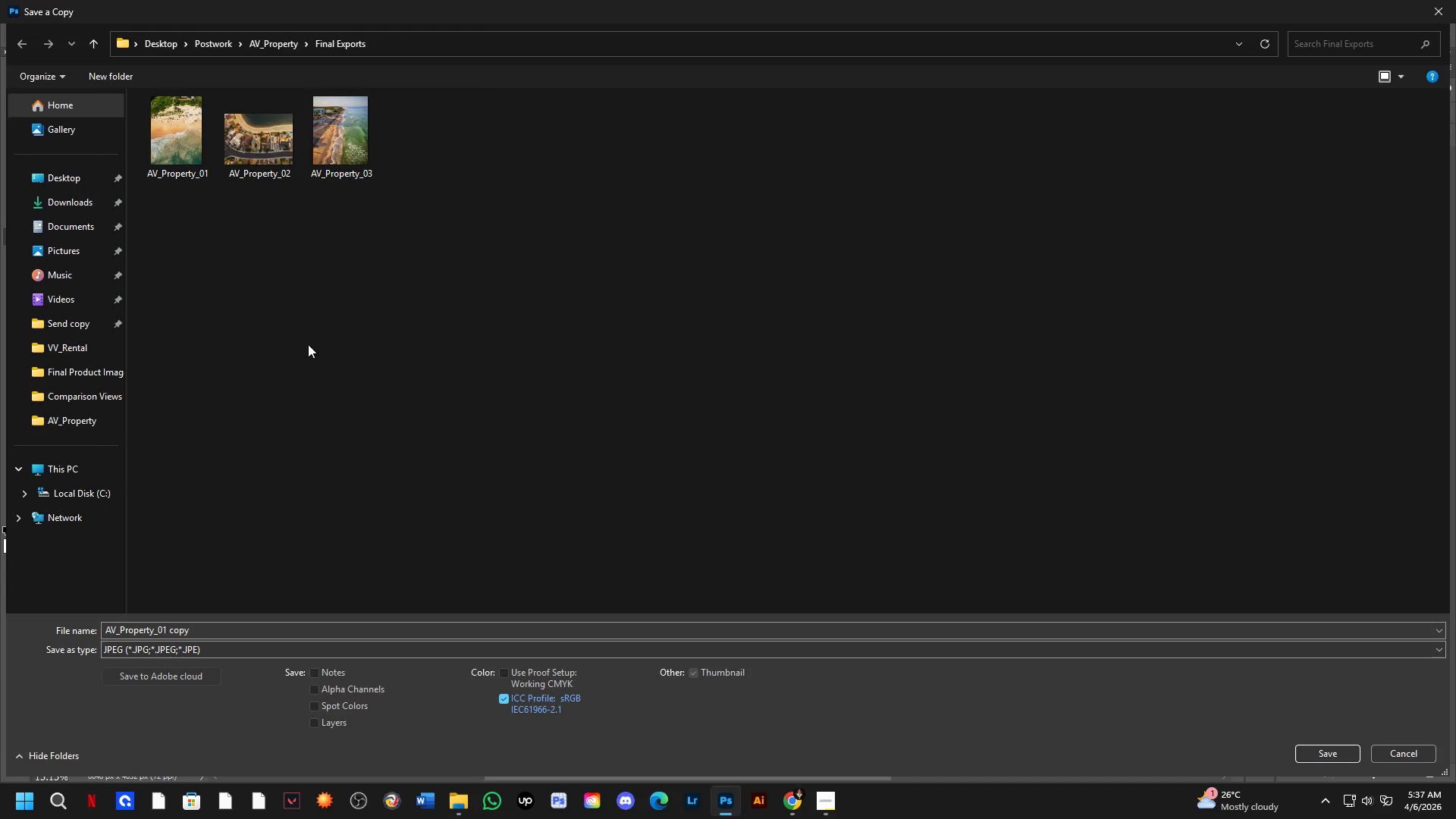 
right_click([305, 303])
 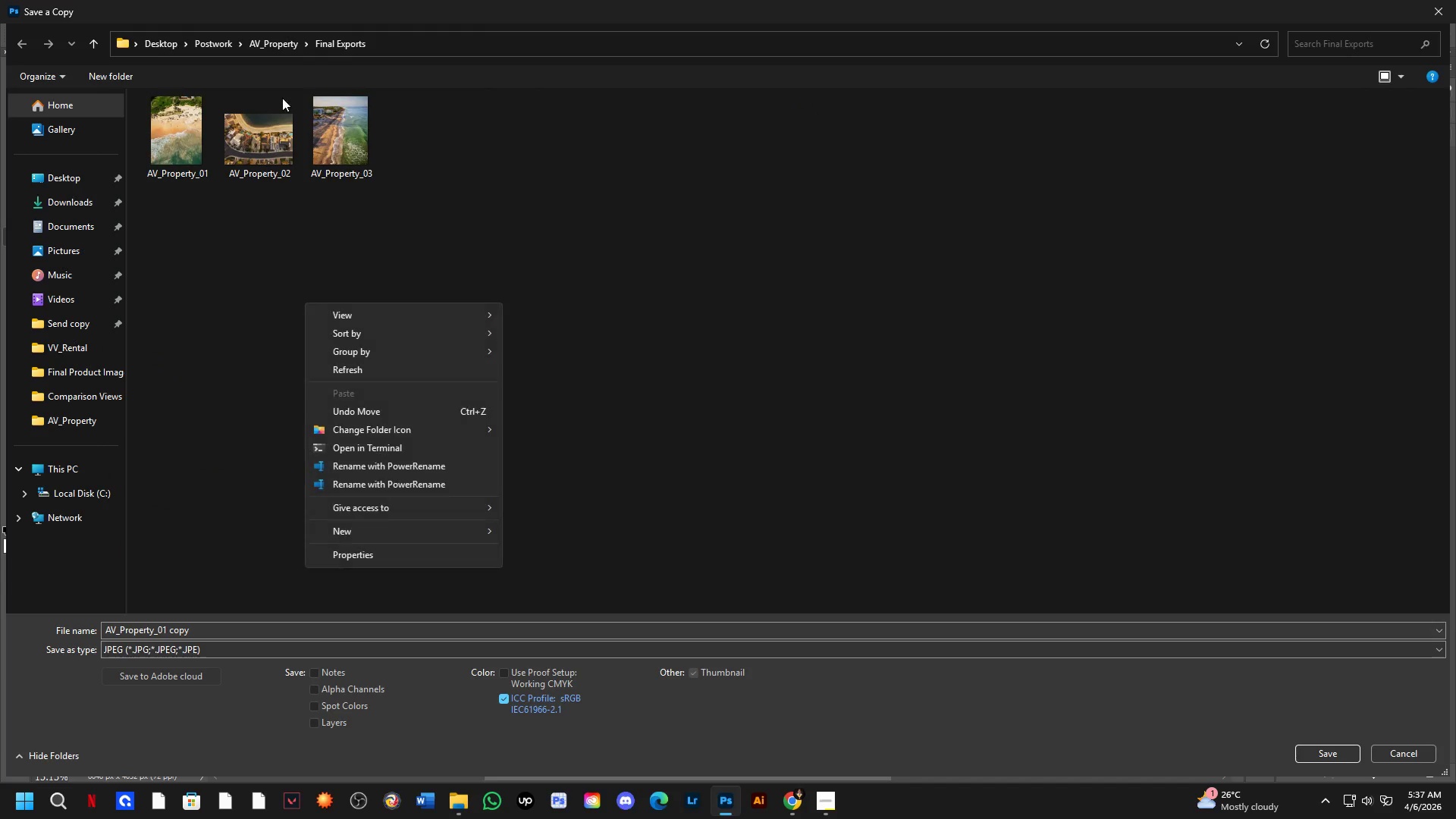 
left_click([287, 32])
 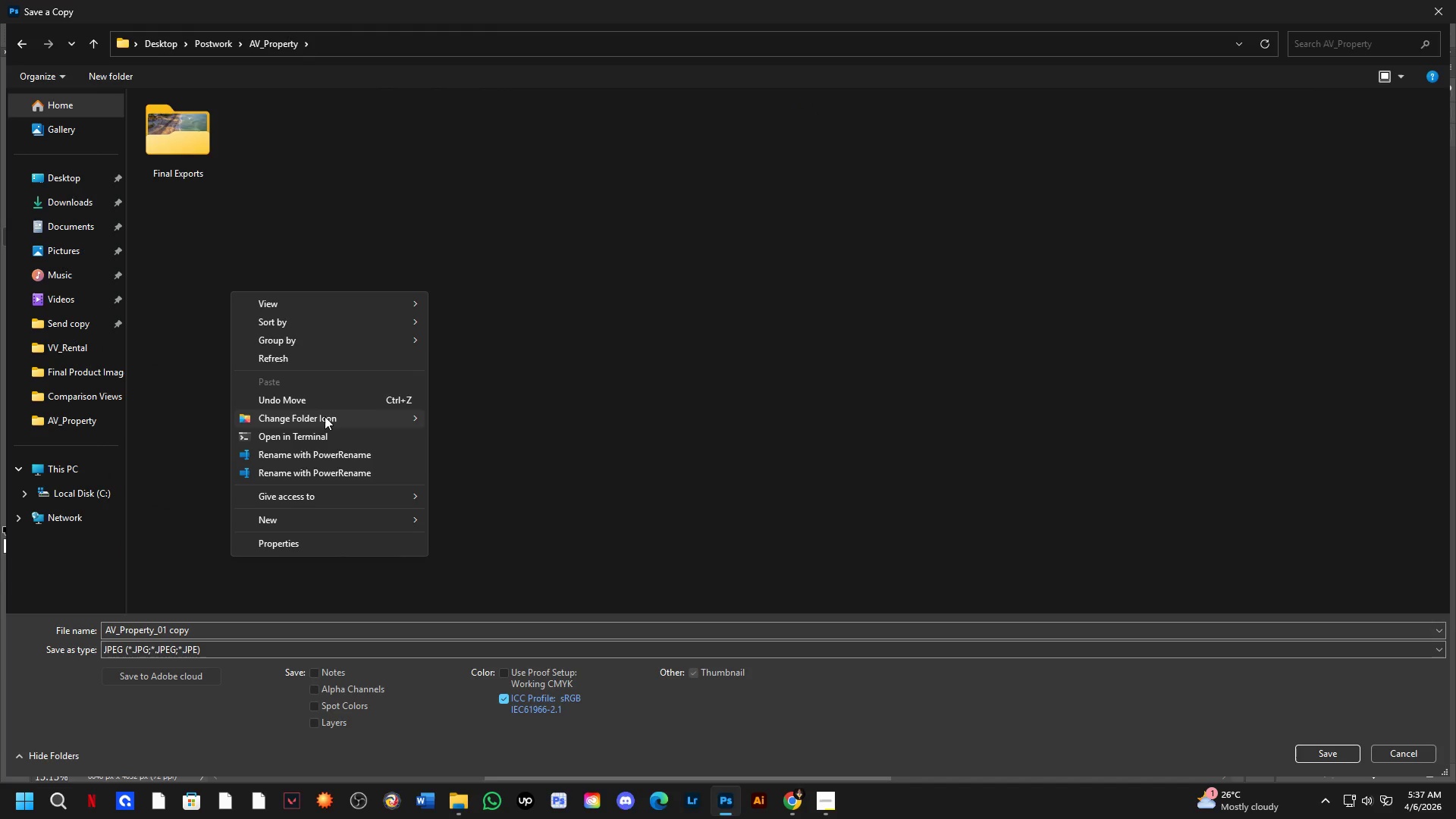 
left_click_drag(start_coordinate=[322, 432], to_coordinate=[335, 522])
 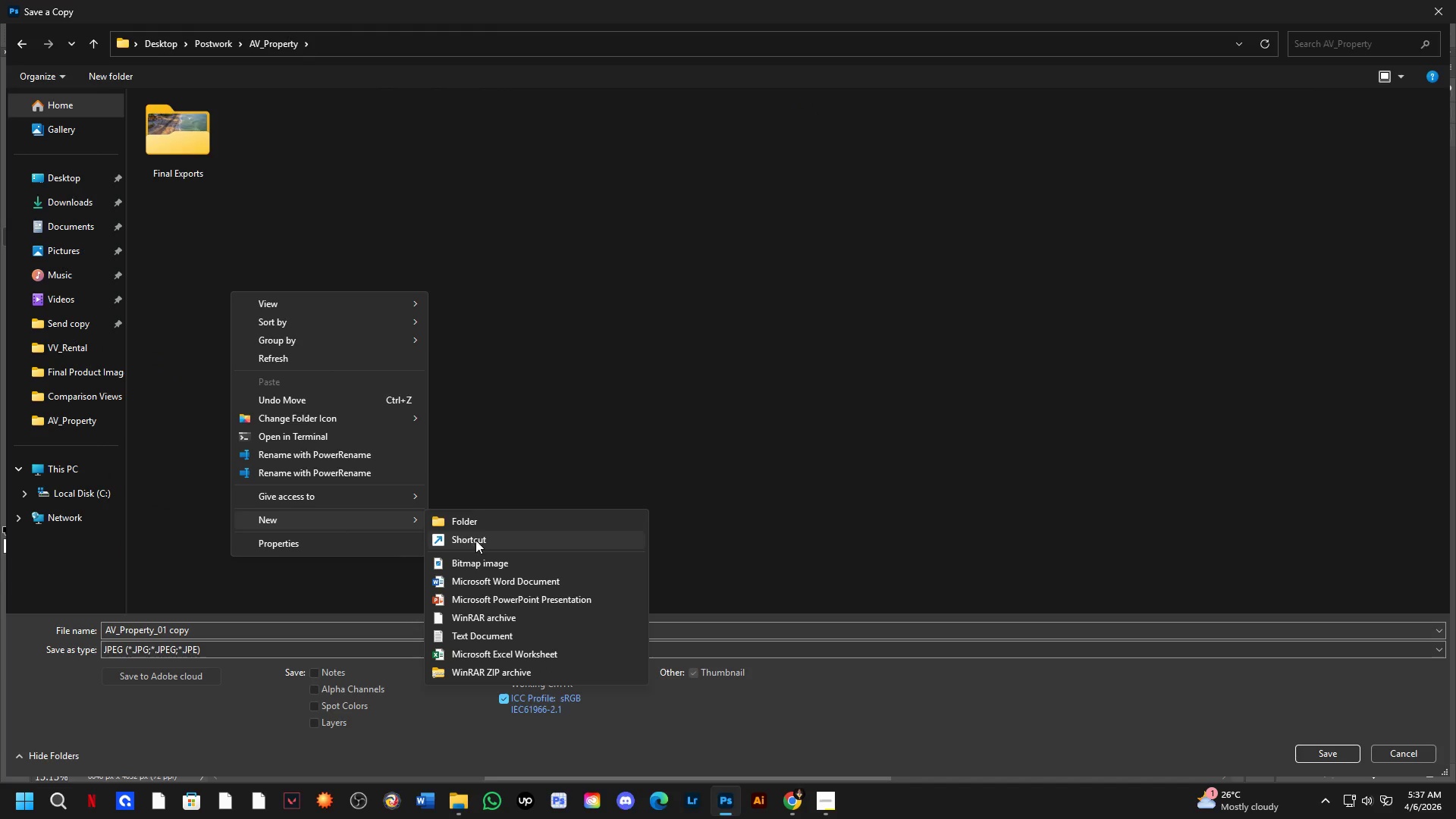 
left_click([481, 522])
 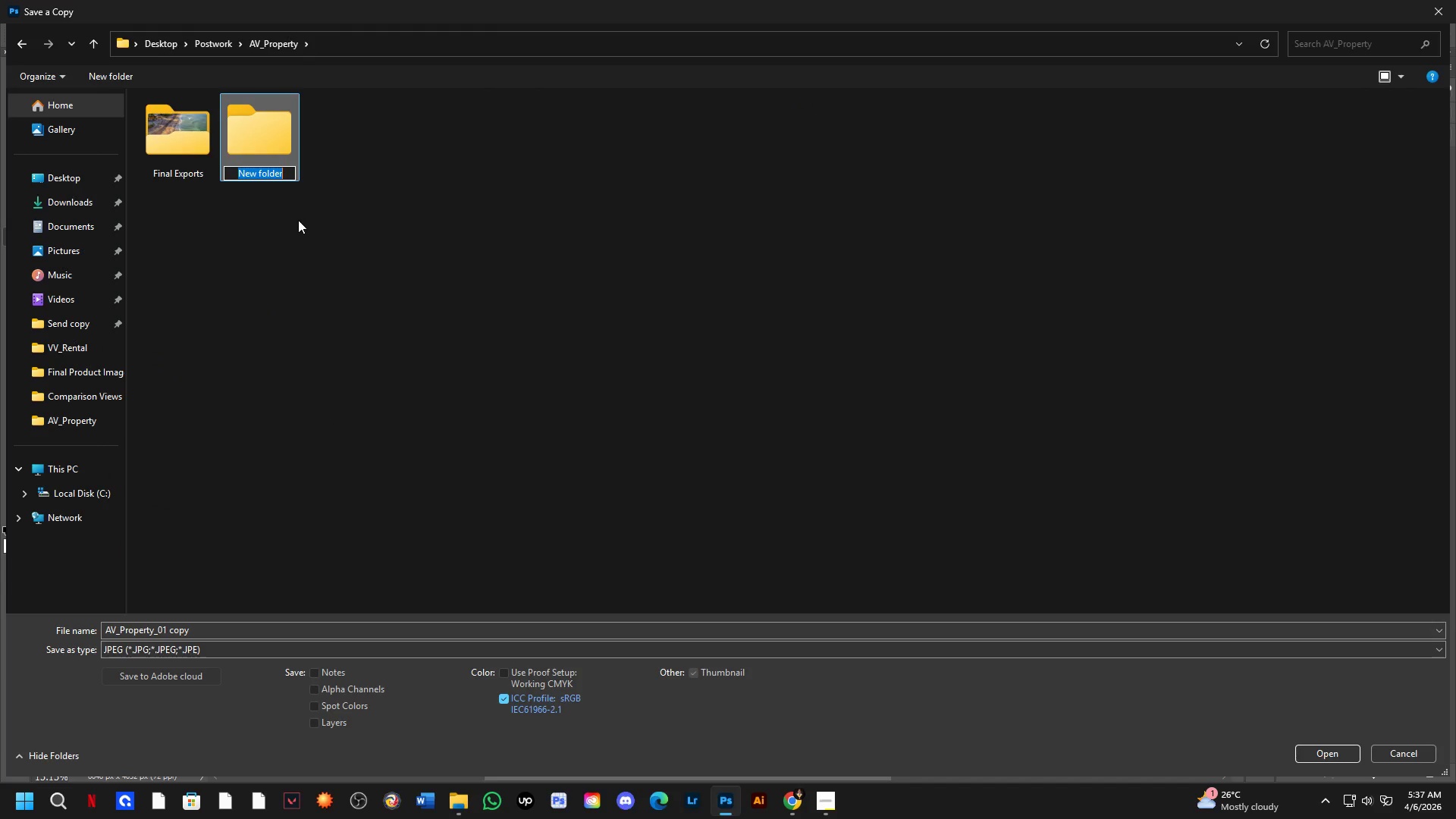 
key(Control+V)
 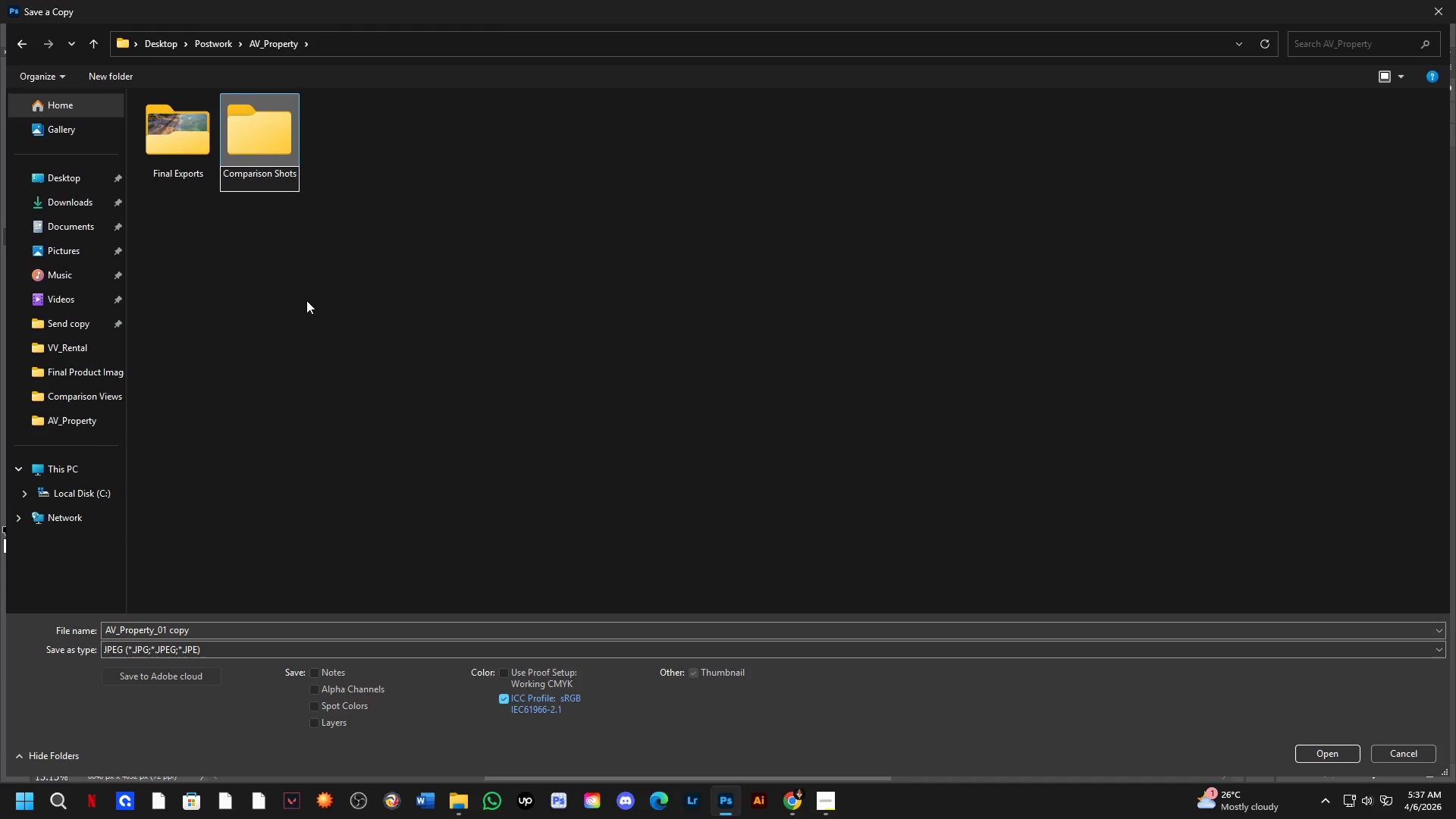 
key(NumpadEnter)
 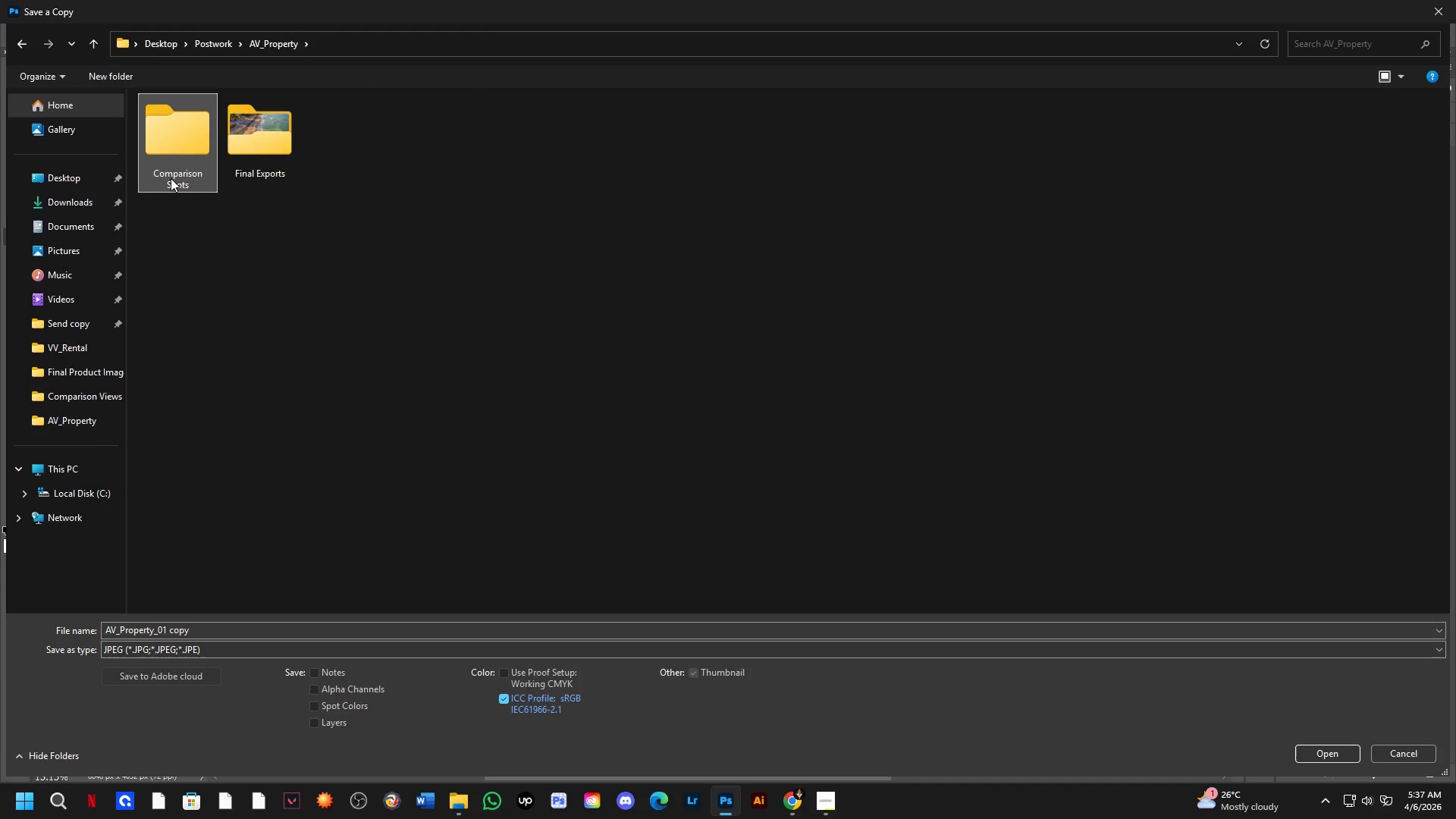 
double_click([171, 178])
 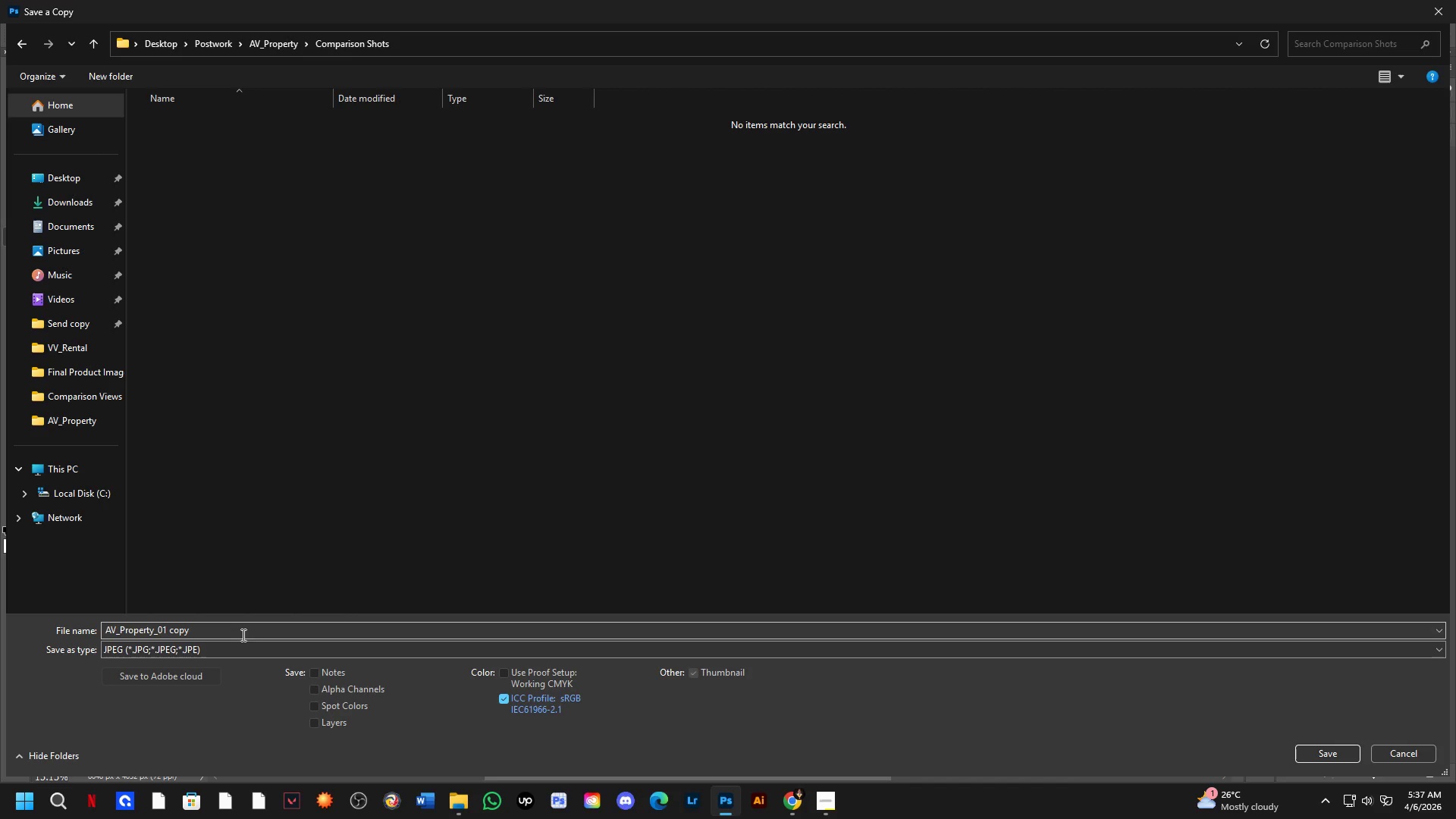 
double_click([242, 635])
 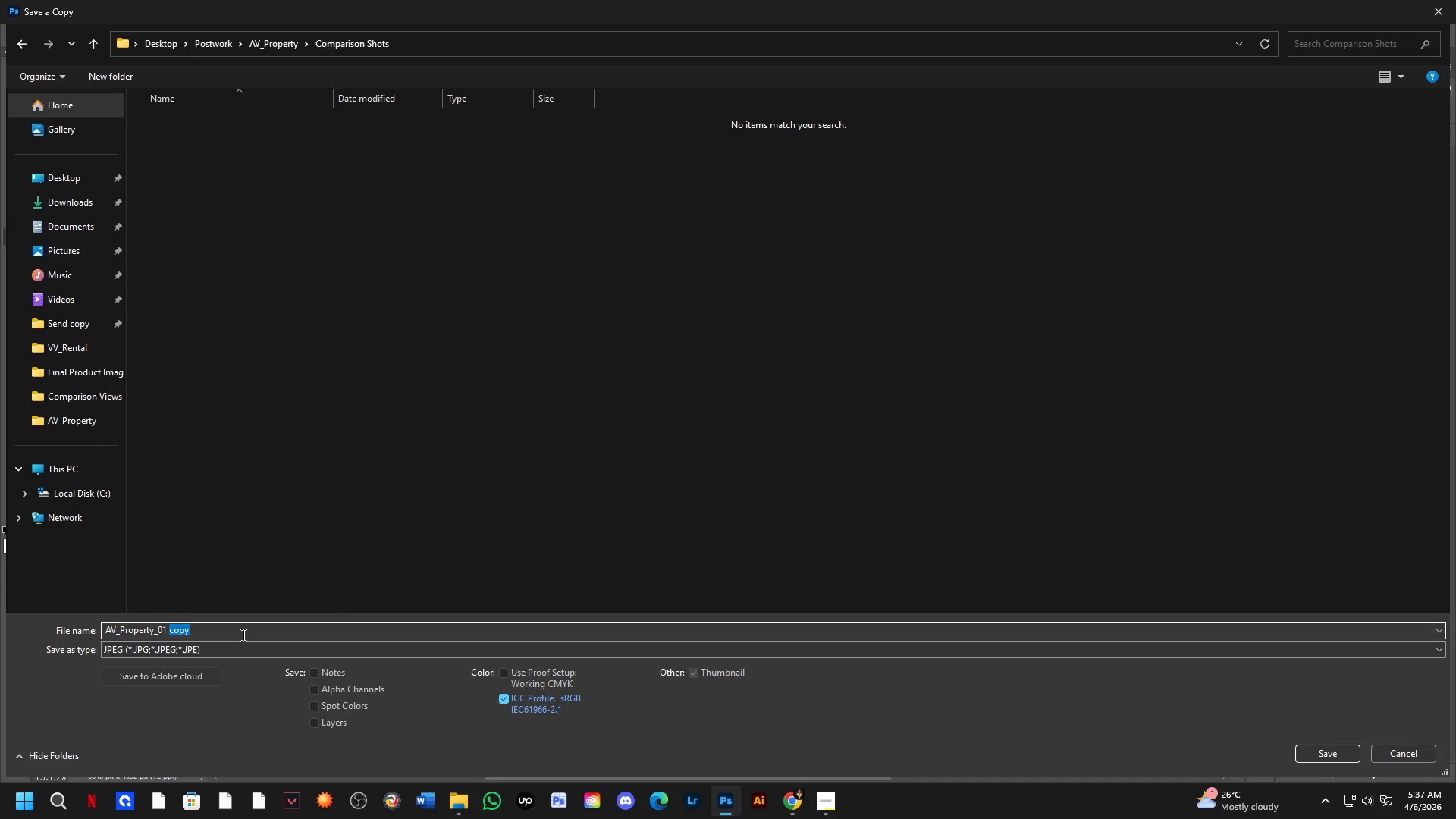 
left_click_drag(start_coordinate=[227, 630], to_coordinate=[86, 620])
 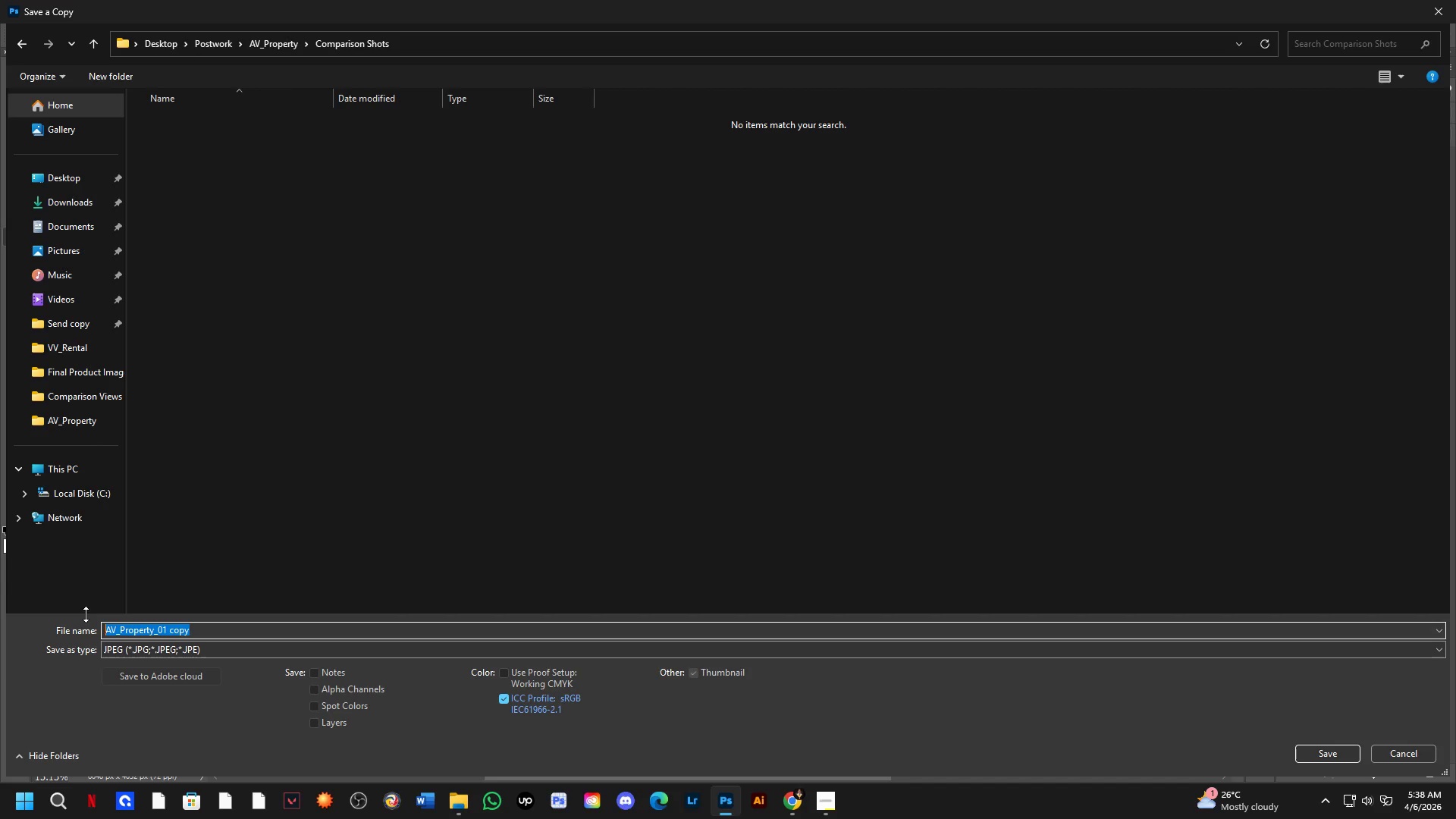 
key(ArrowRight)
 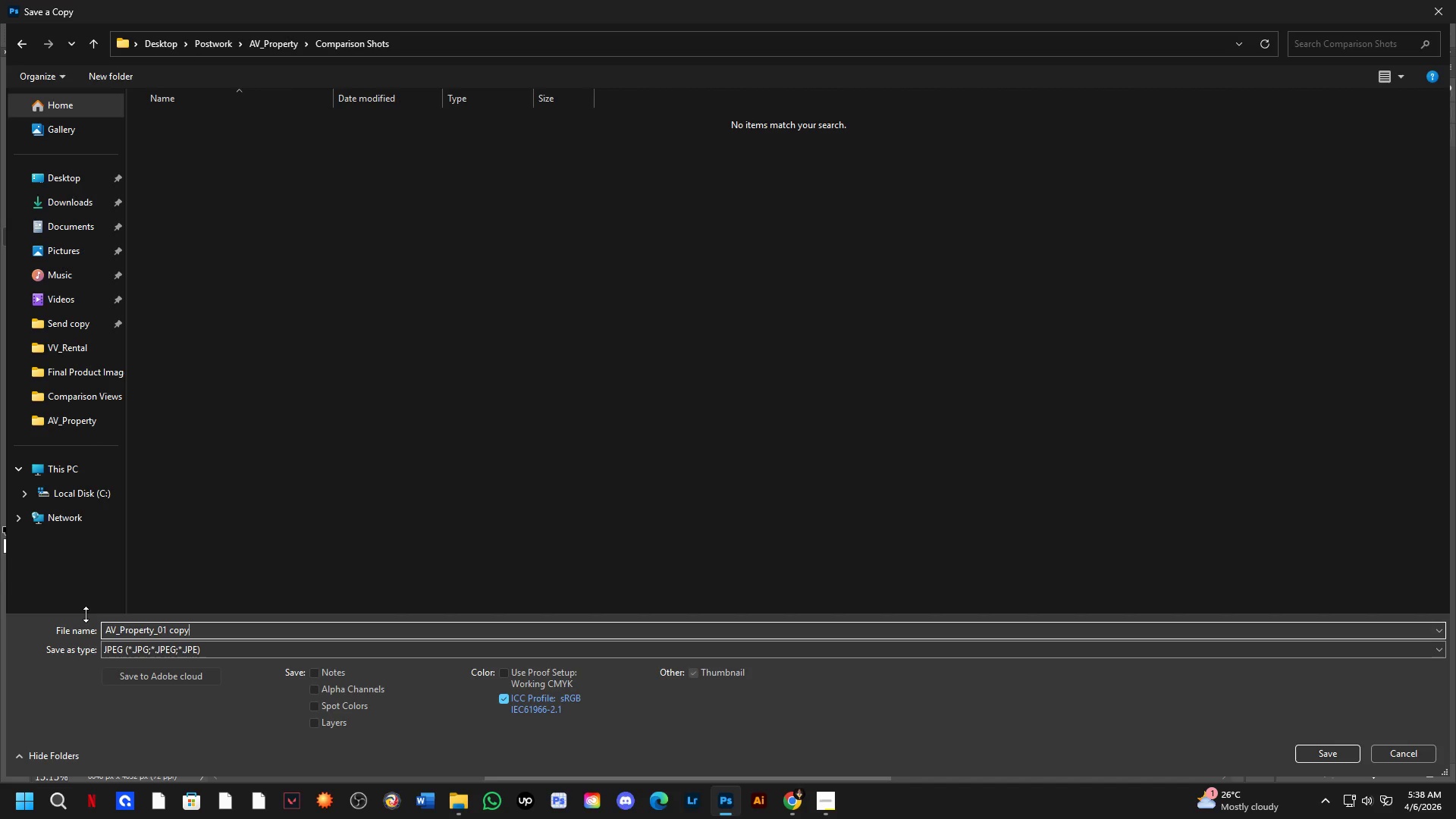 
key(Control+Shift+ArrowLeft)
 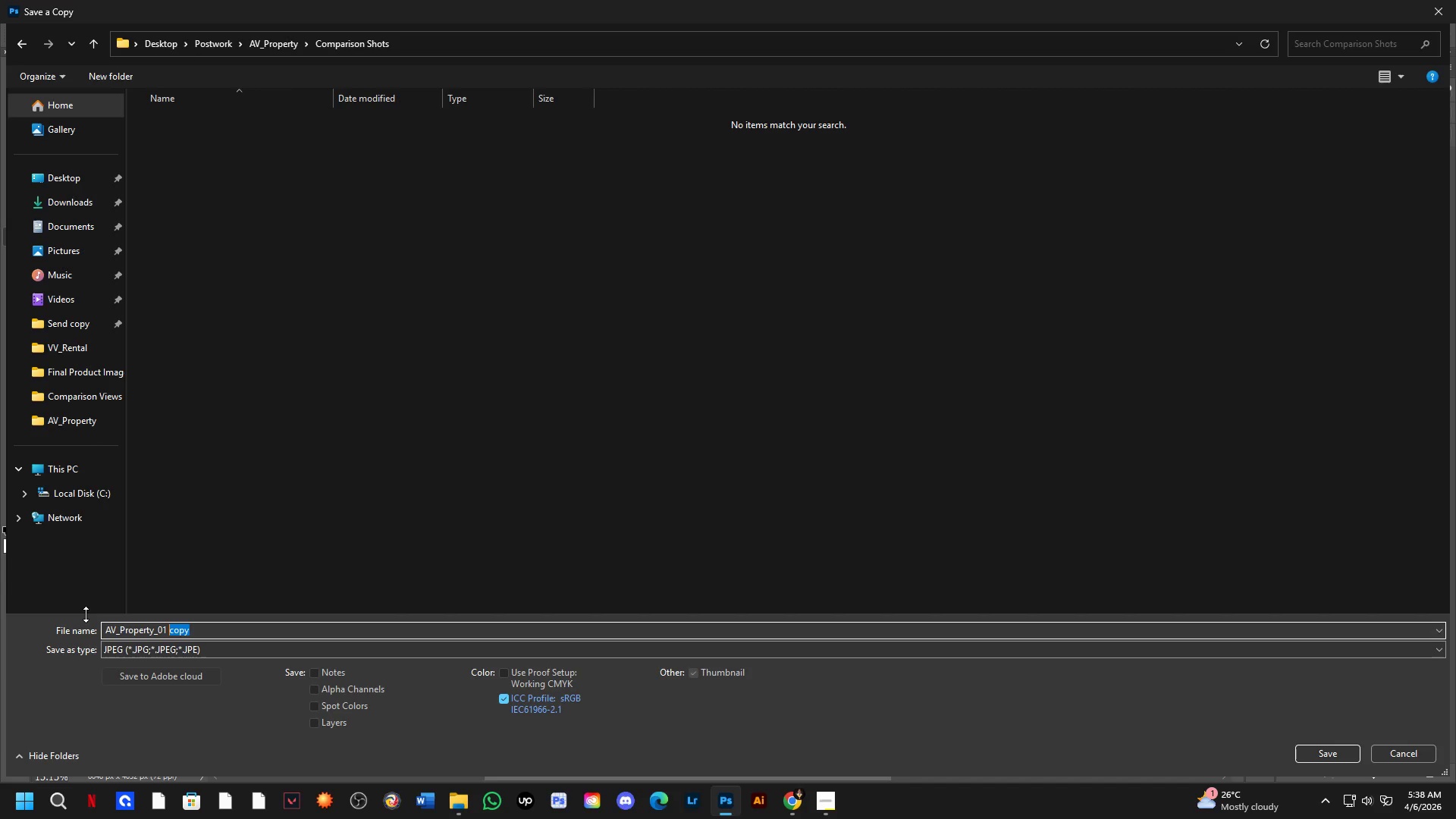 
key(Control+Shift+ArrowLeft)
 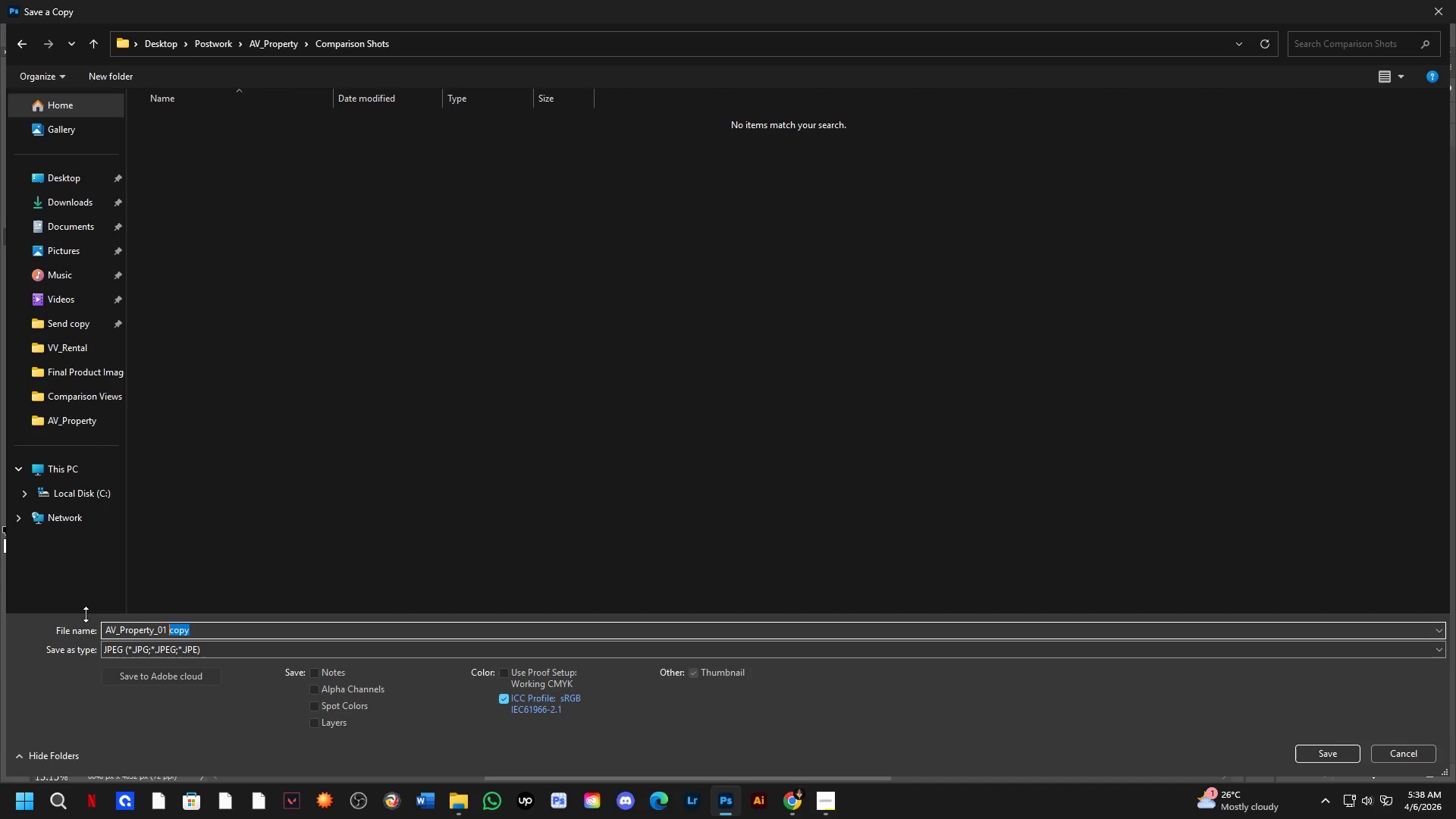 
key(Control+Shift+ArrowRight)
 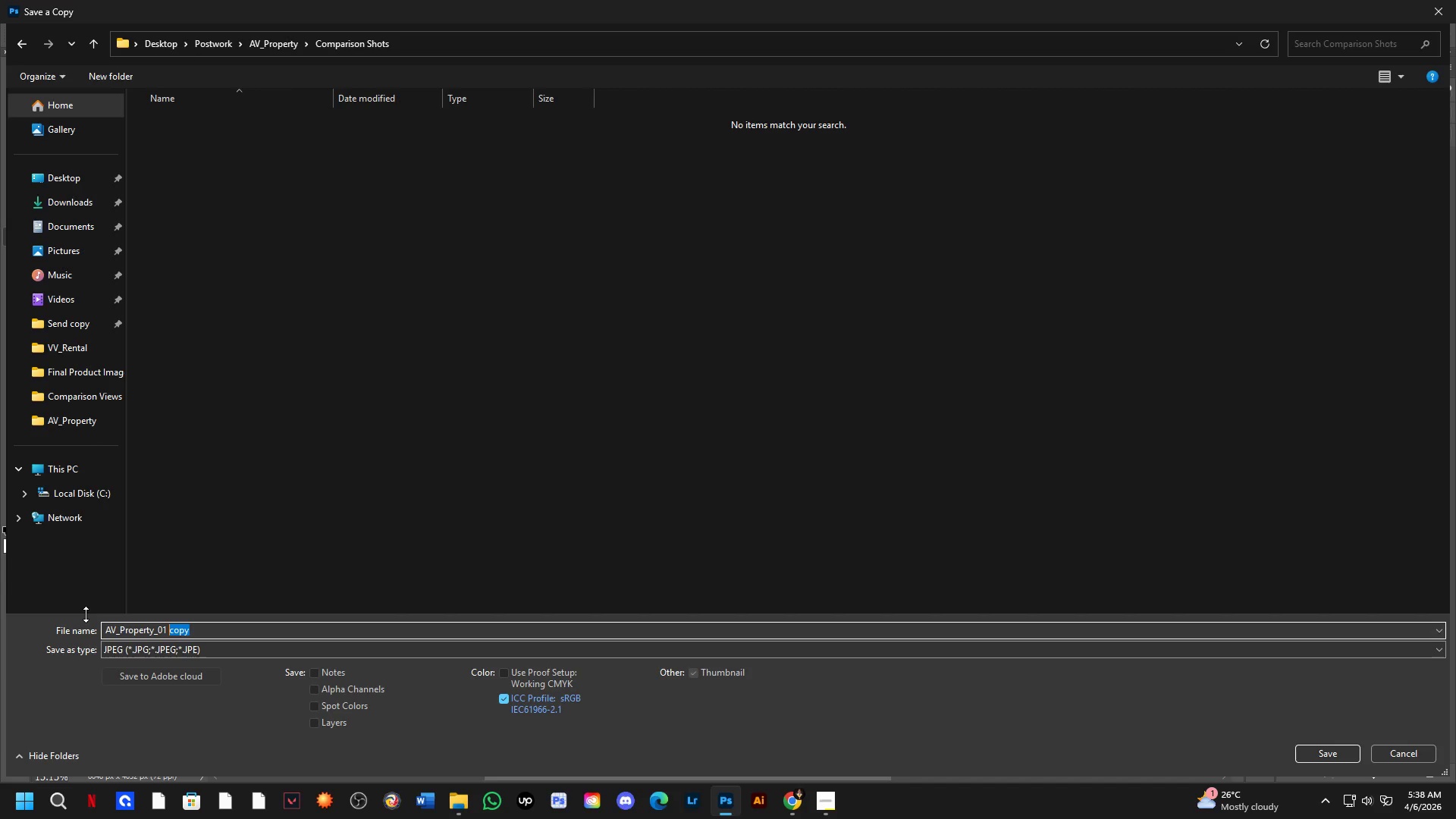 
key(Backspace)
 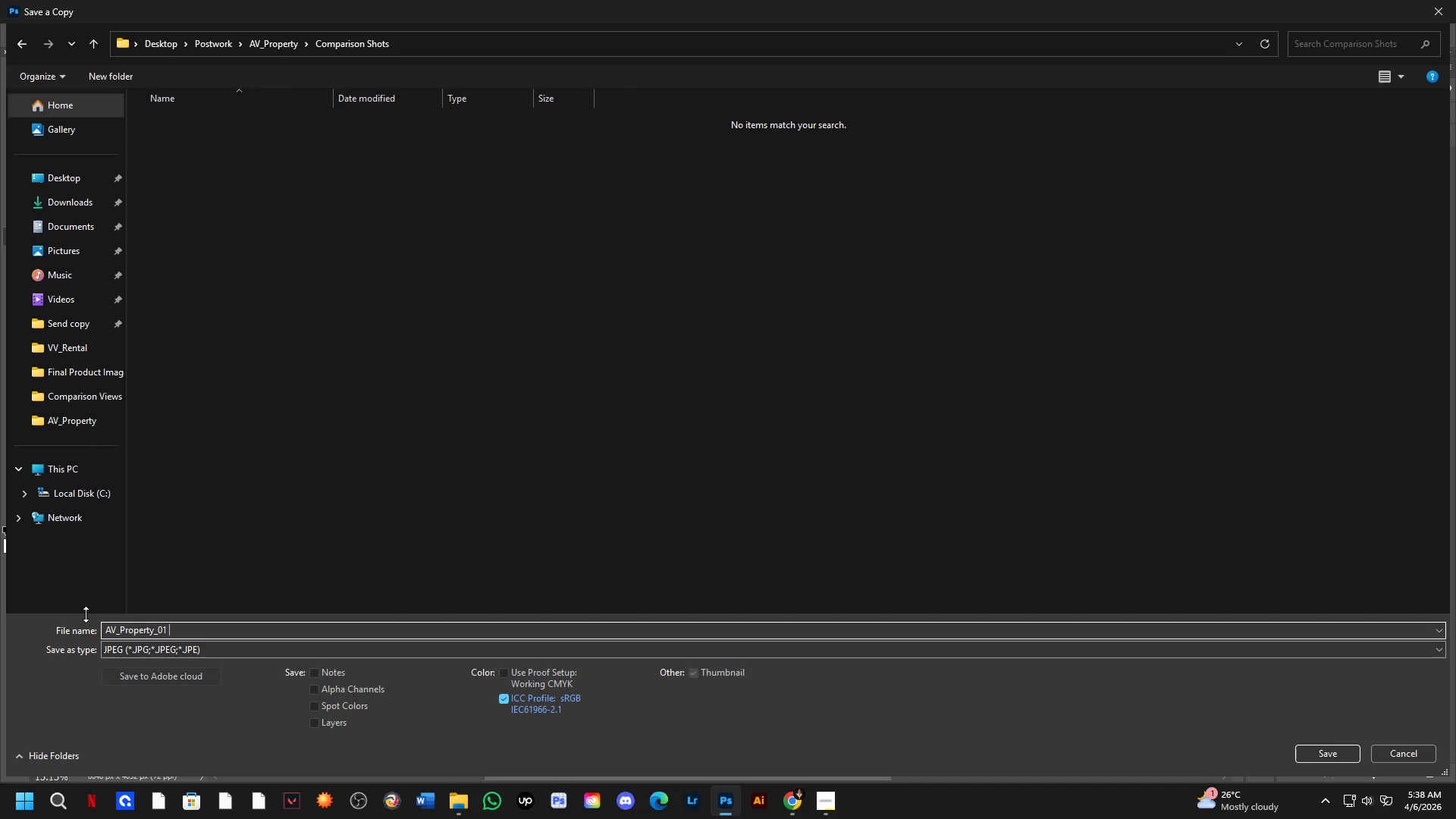 
key(Backspace)
 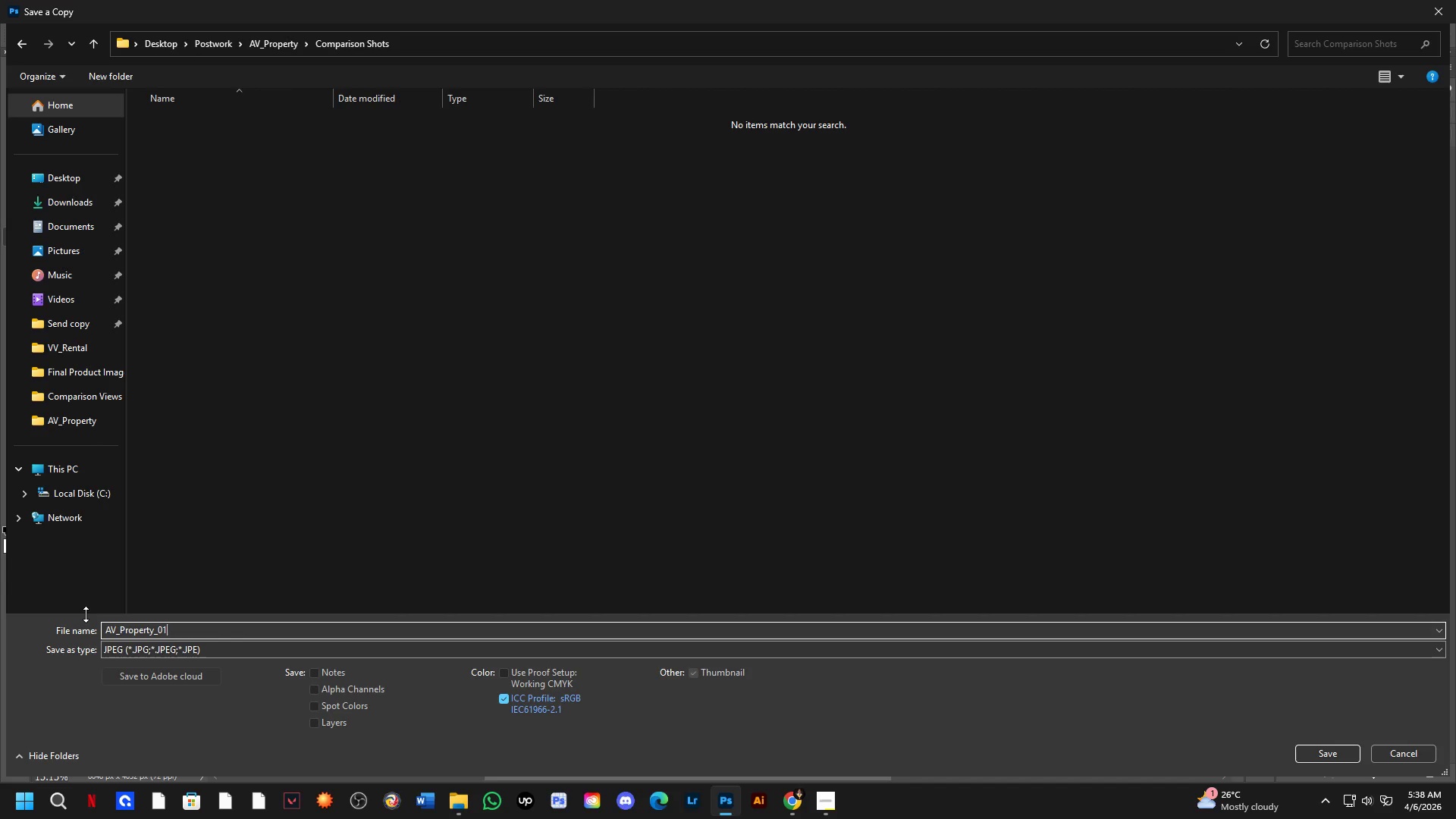 
key(Control+Shift+ArrowLeft)
 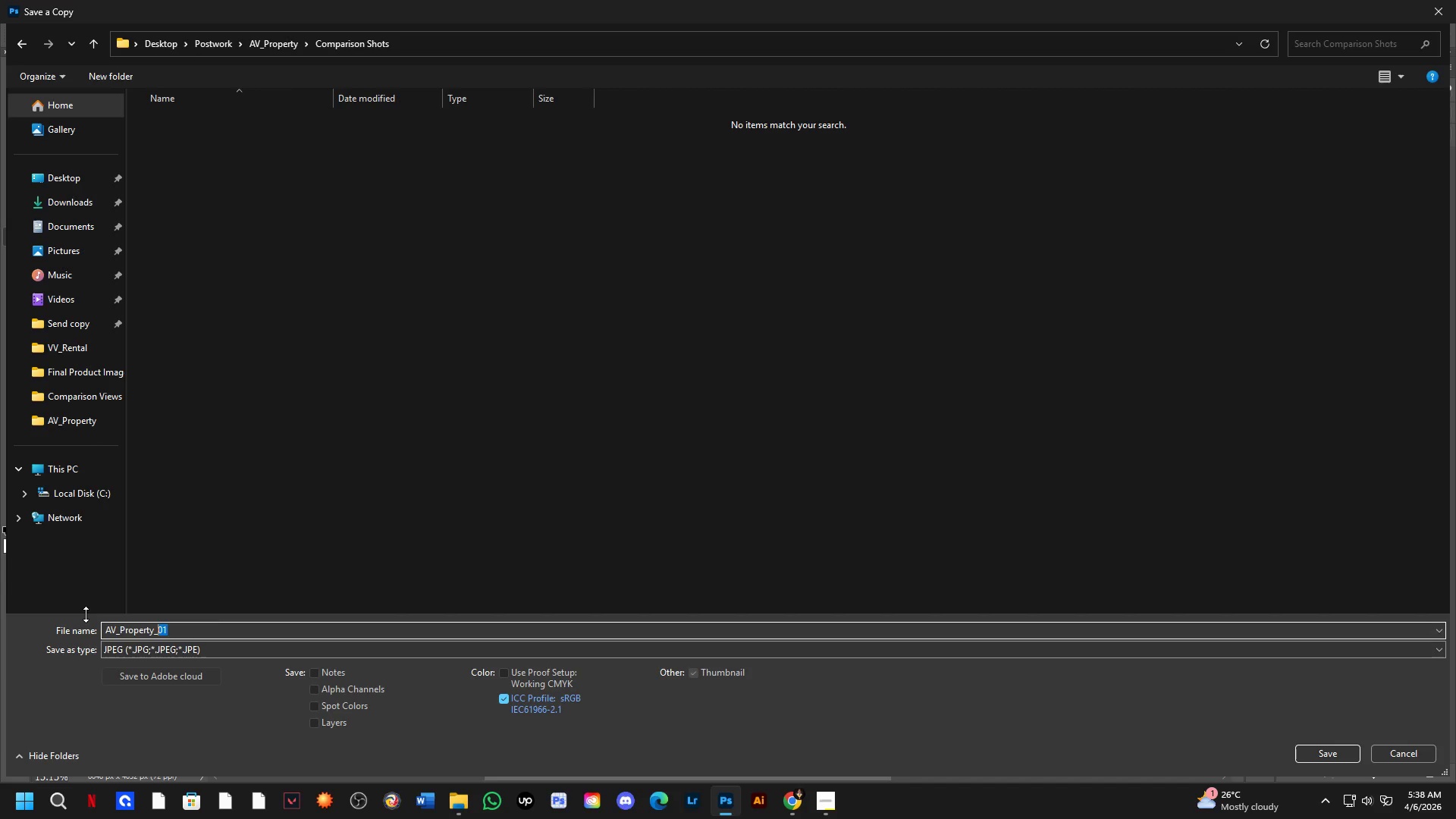 
key(Control+Shift+ArrowLeft)
 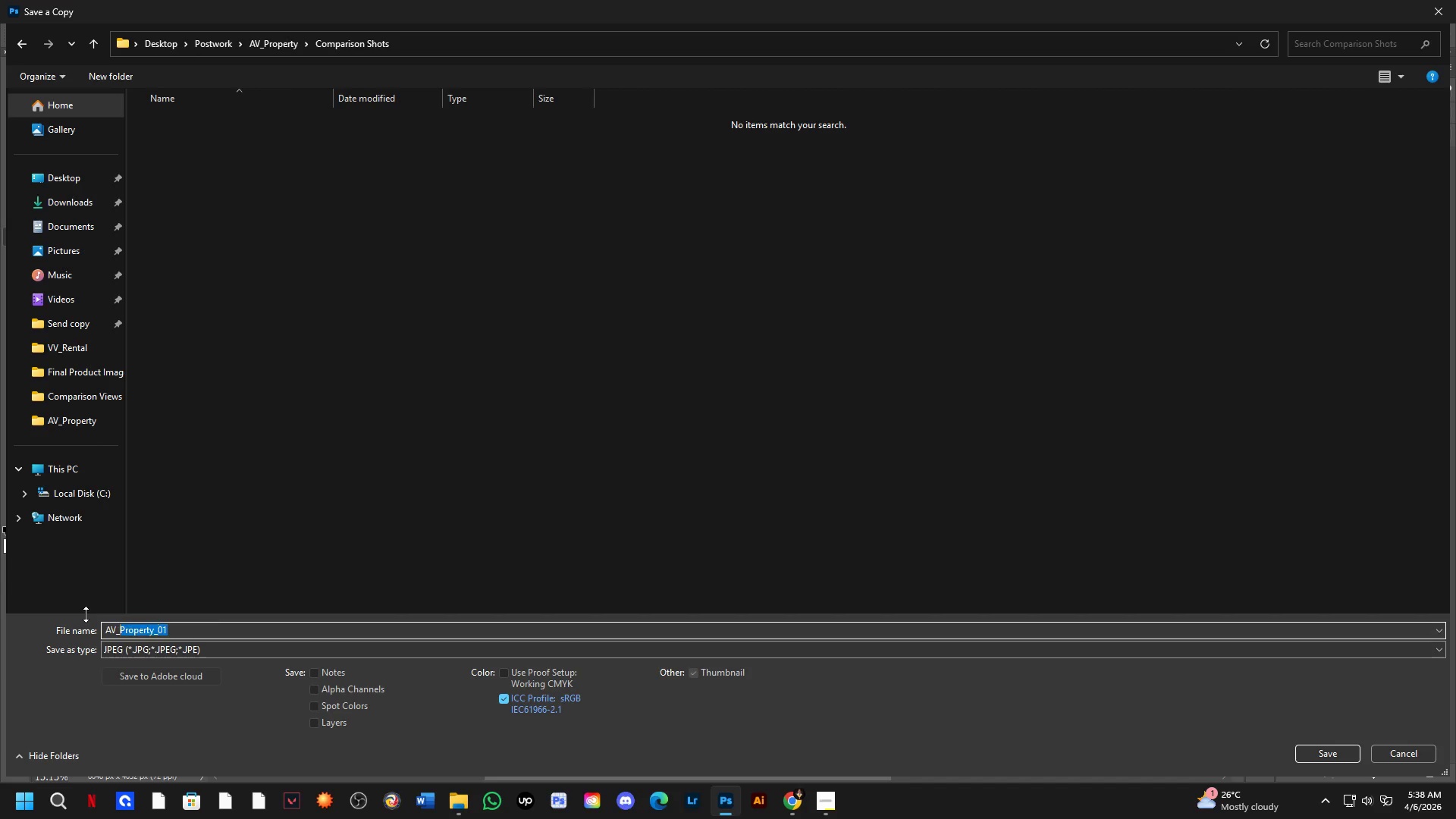 
key(Control+Shift+ArrowLeft)
 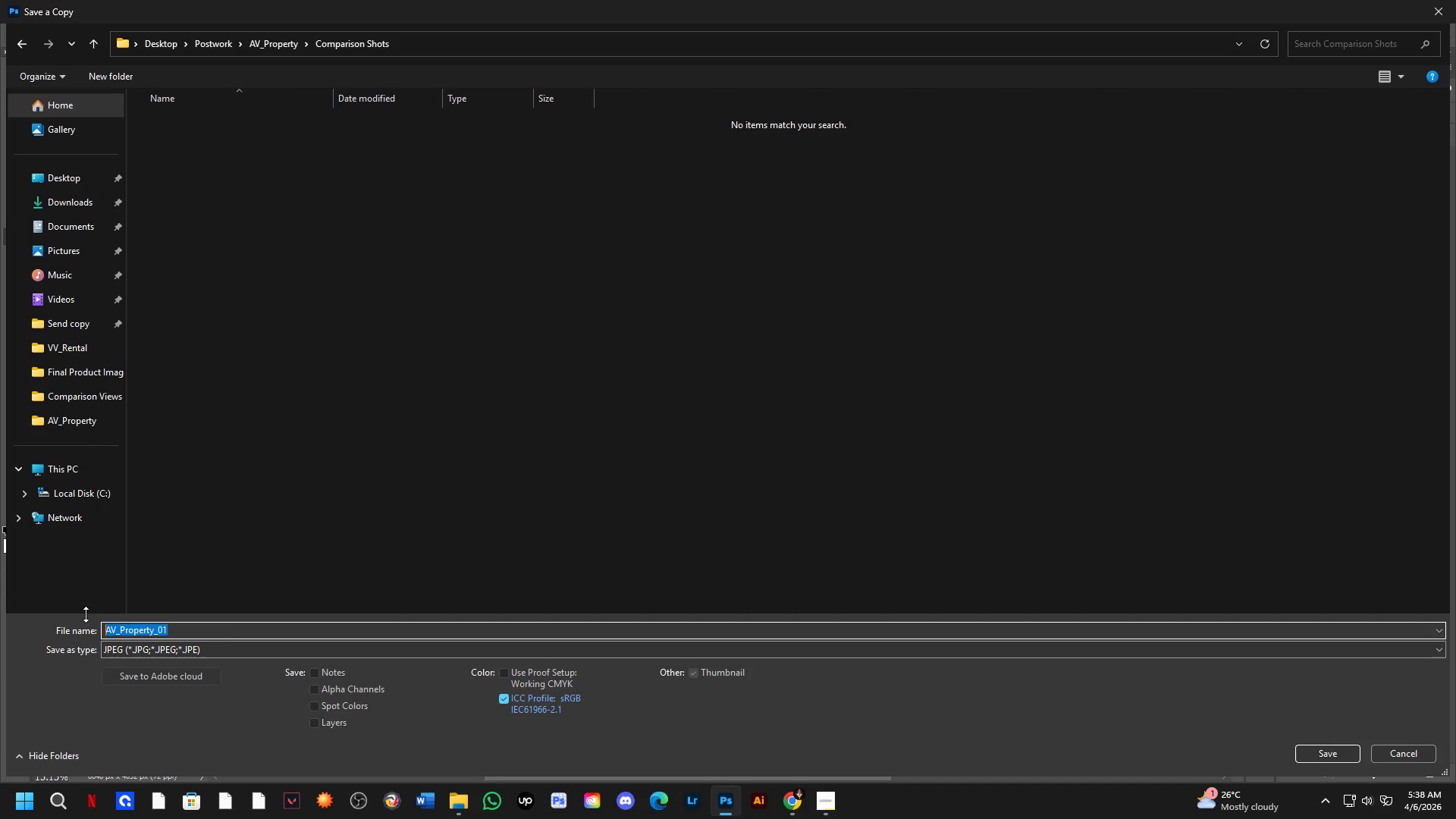 
key(Control+Shift+ArrowLeft)
 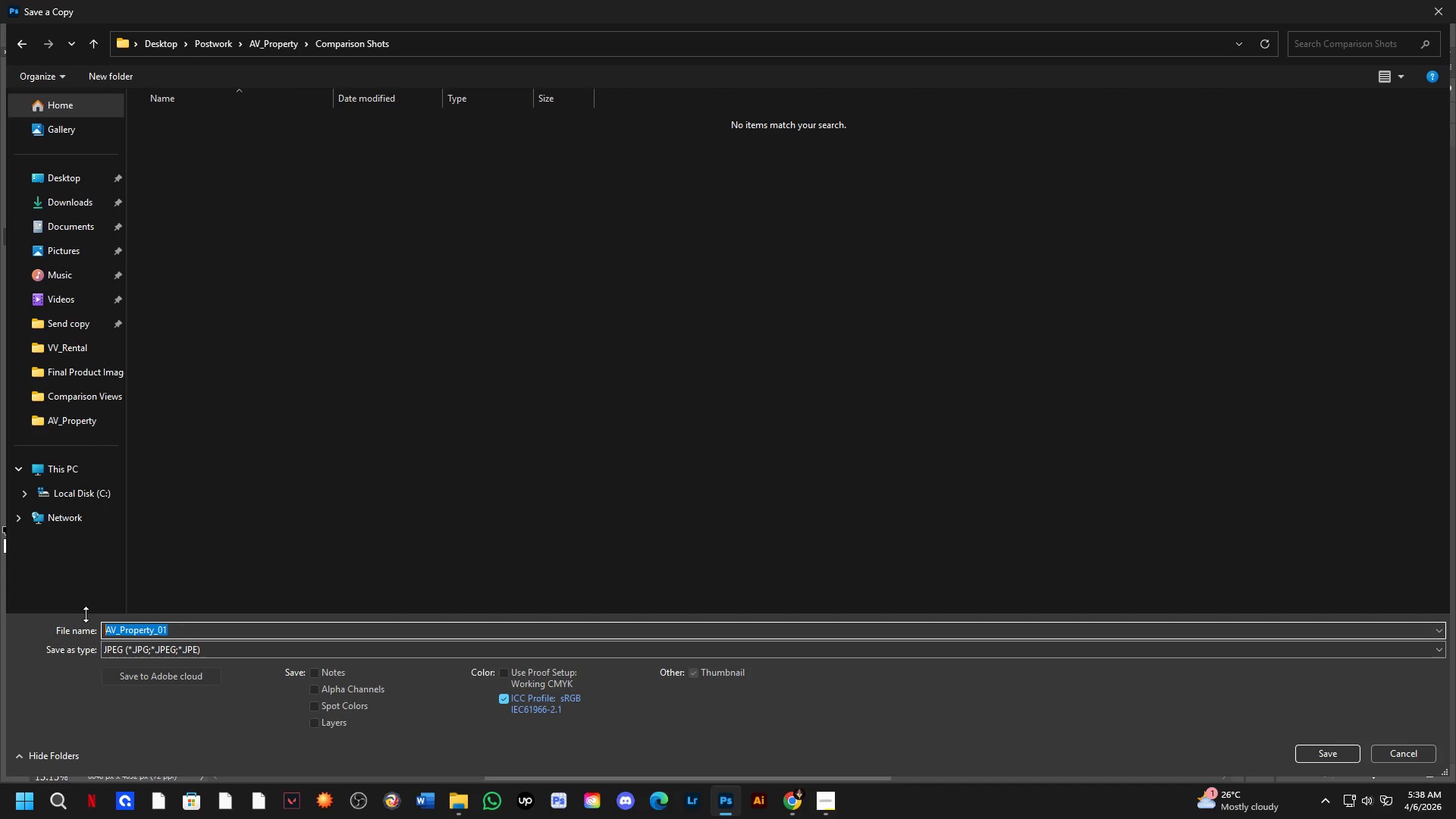 
key(ArrowLeft)
 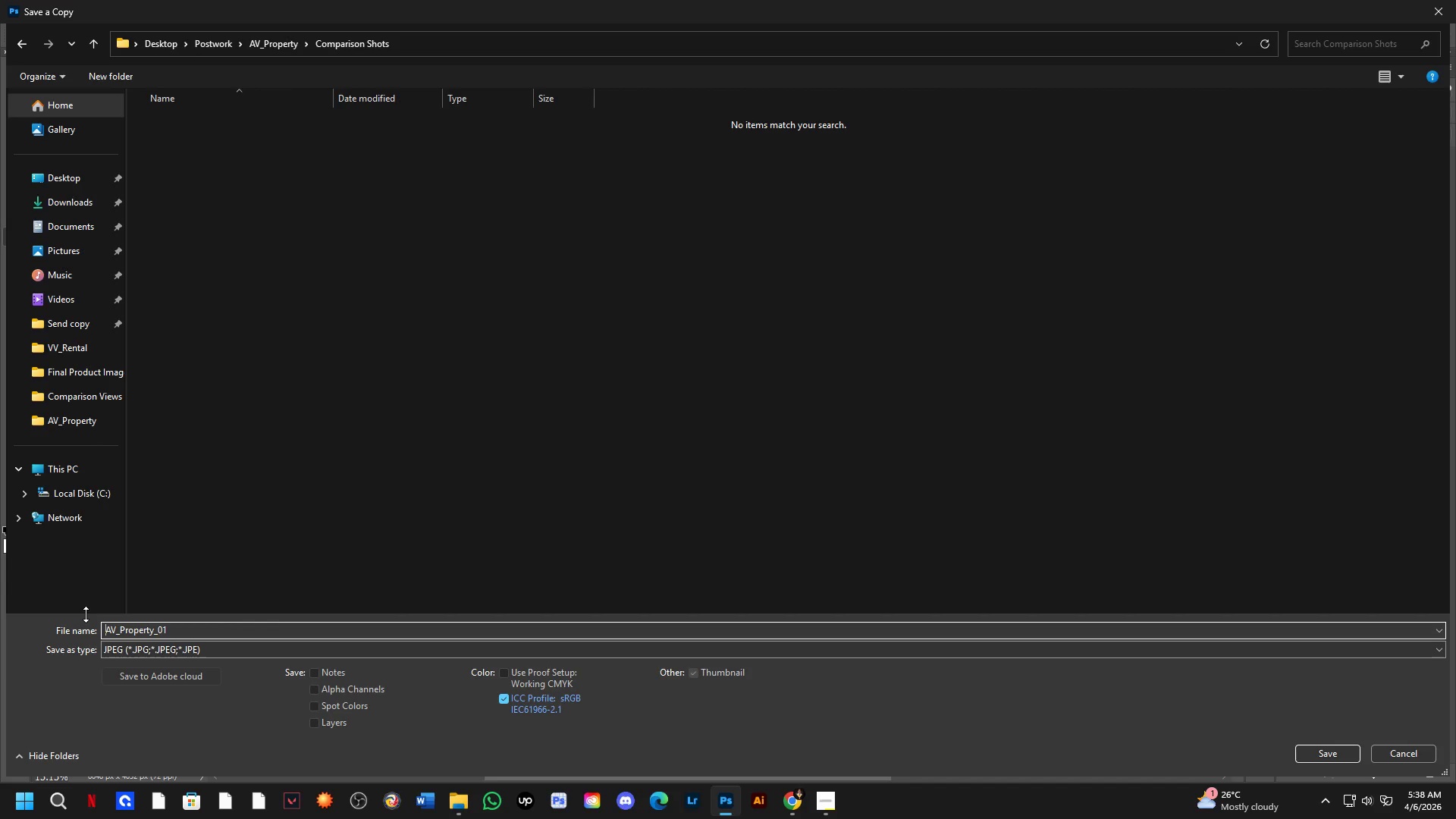 
type(Before_)
 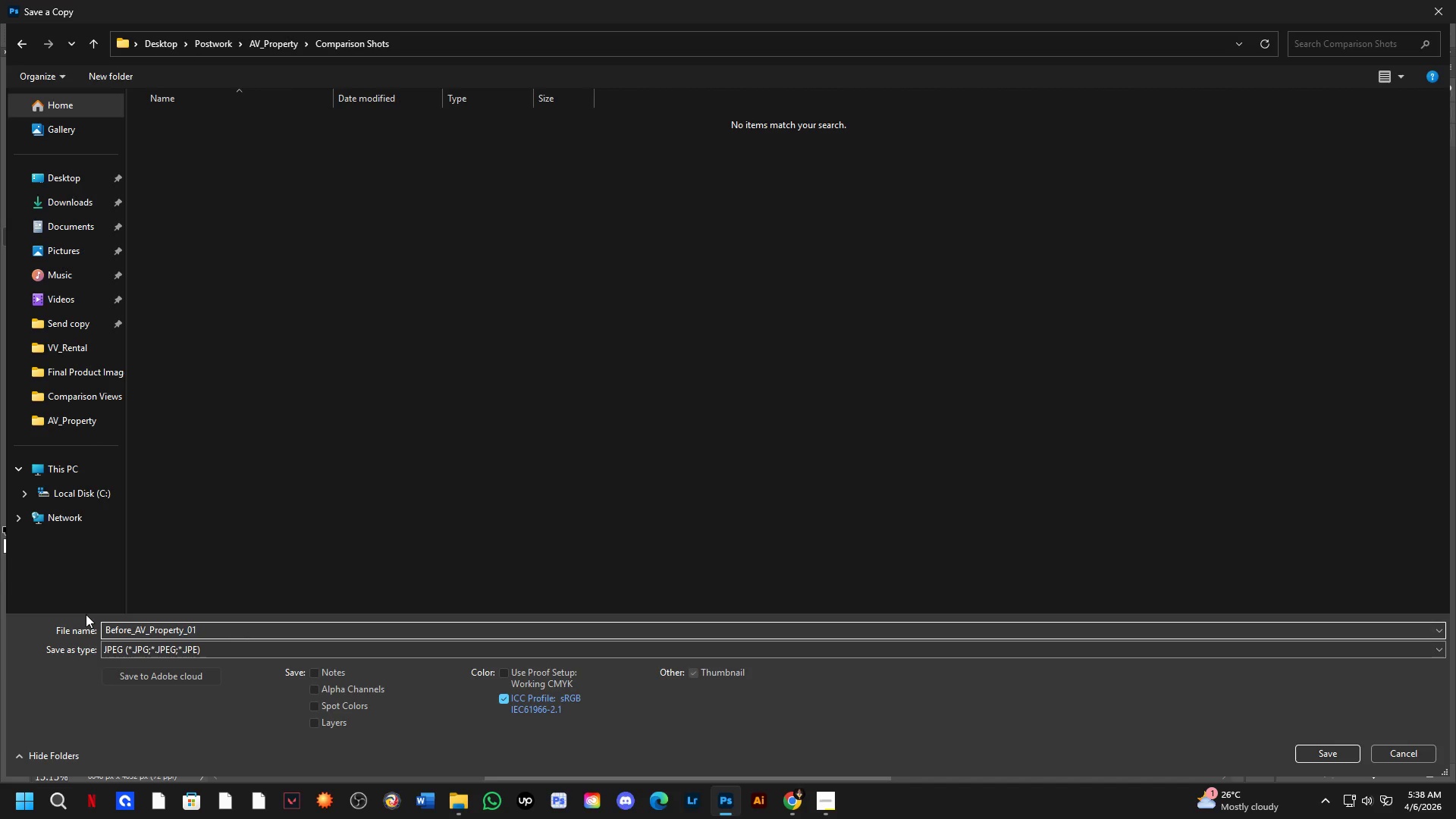 
key(Control+ControlLeft)
 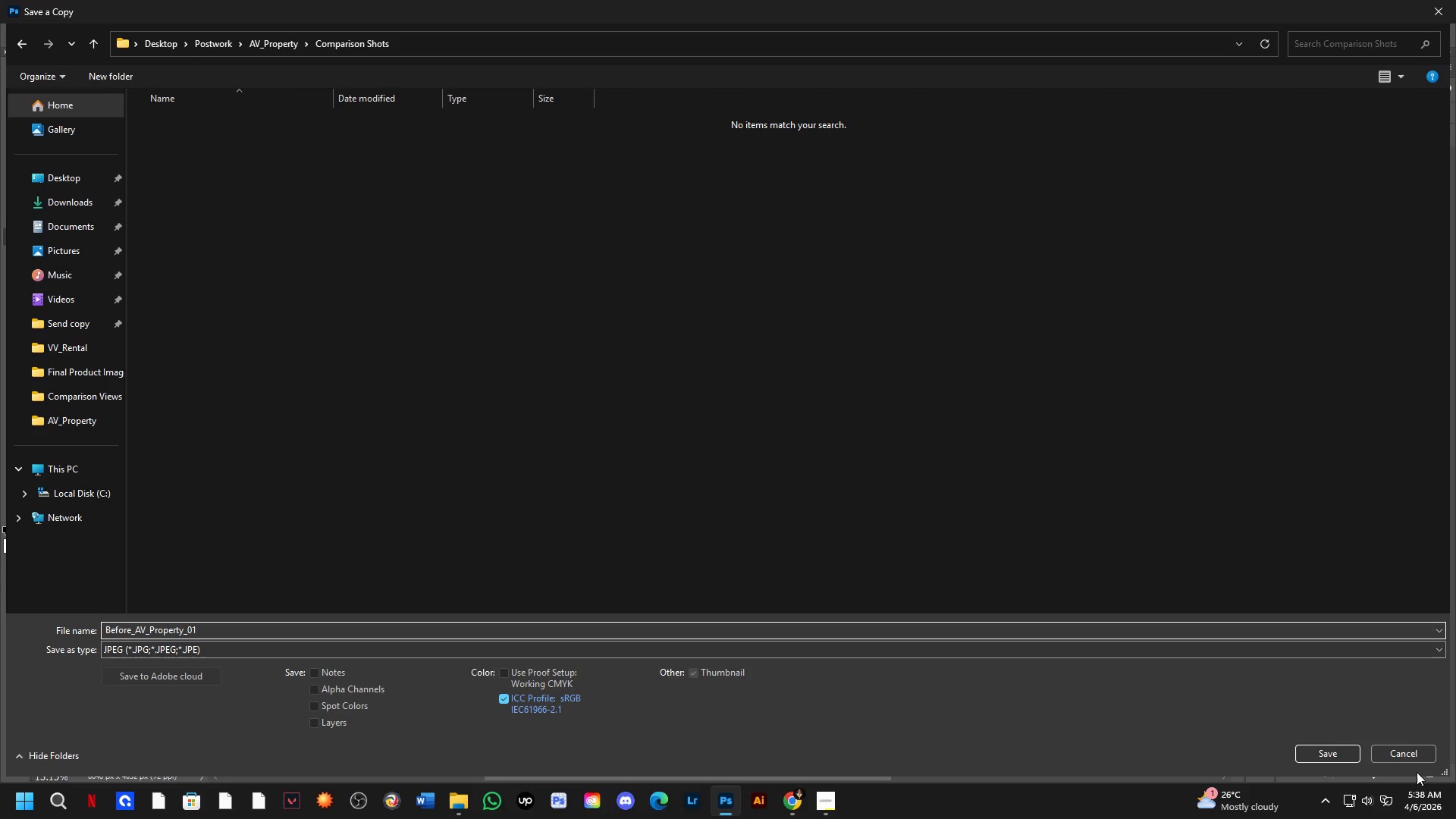 
left_click([1332, 749])
 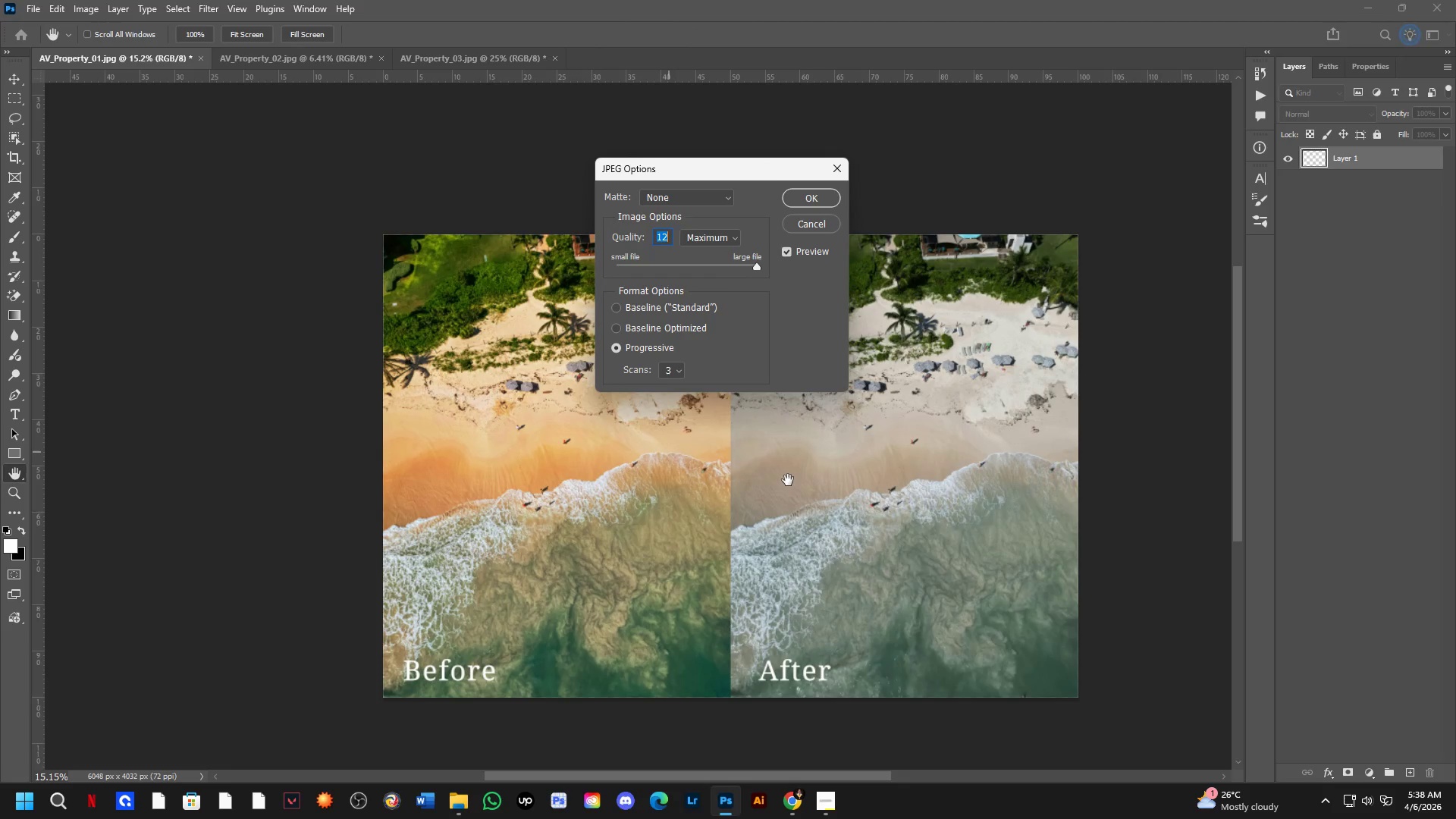 
key(NumpadEnter)
 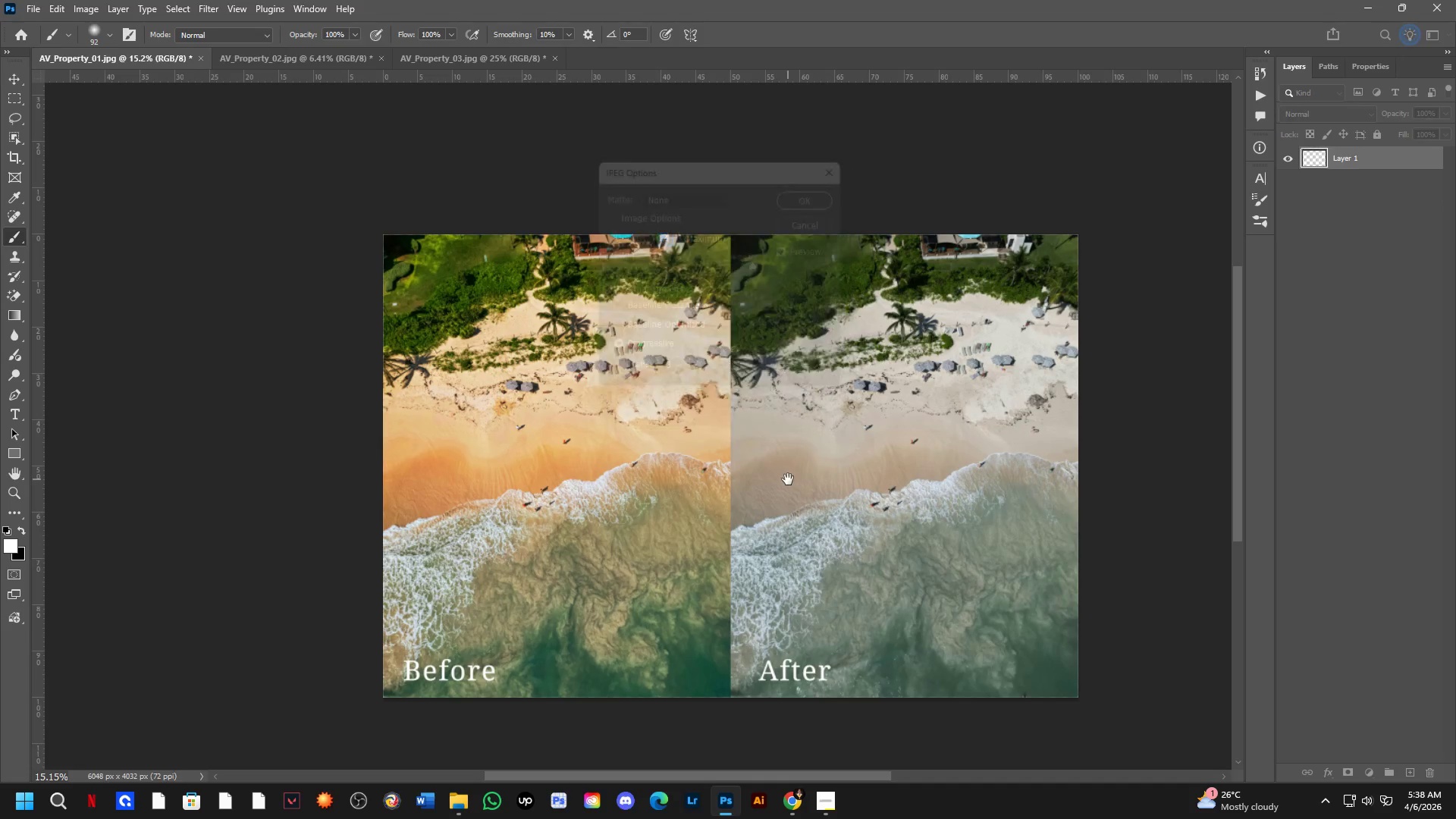 
key(Control+ControlLeft)
 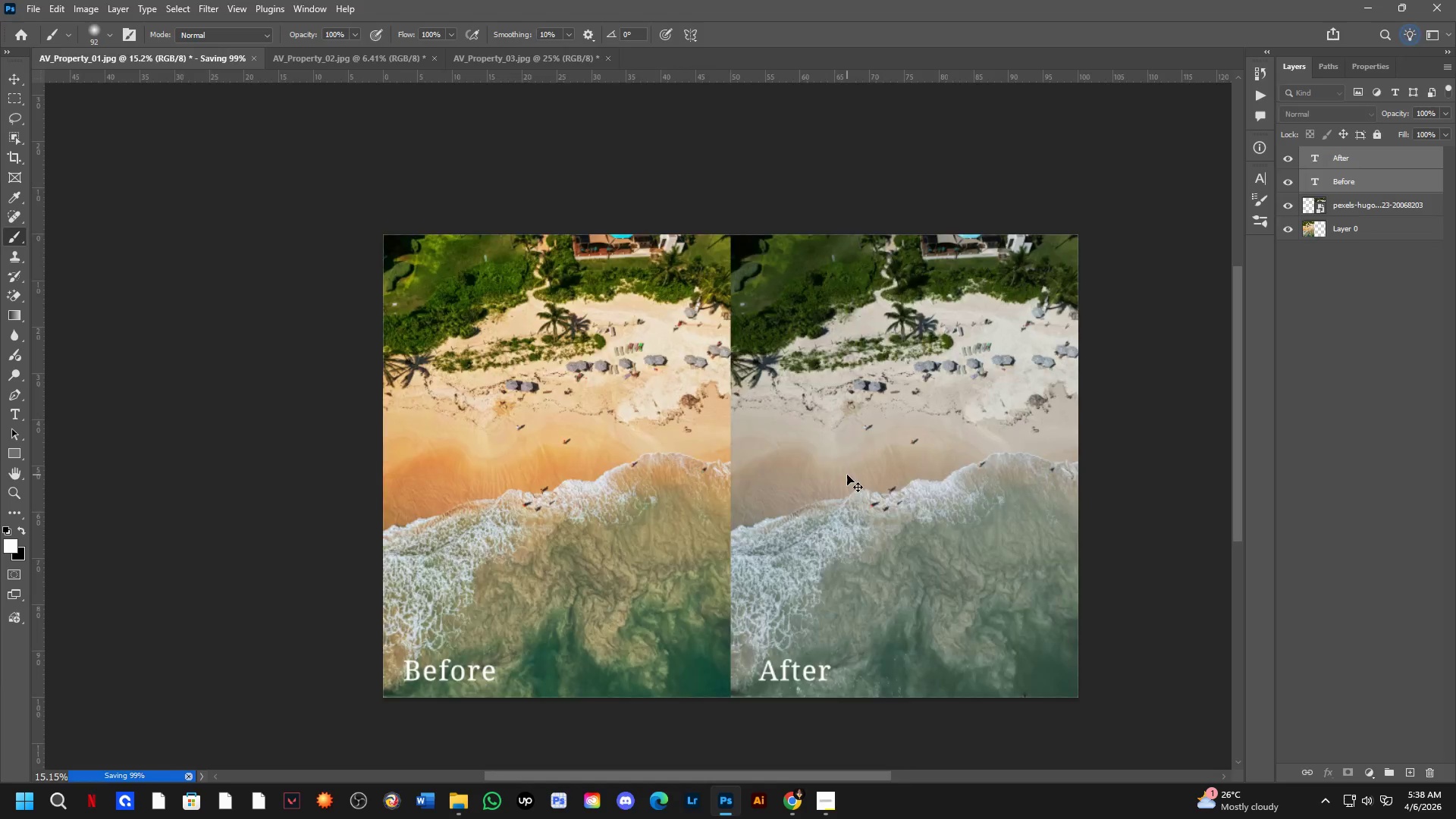 
key(Control+Tab)
 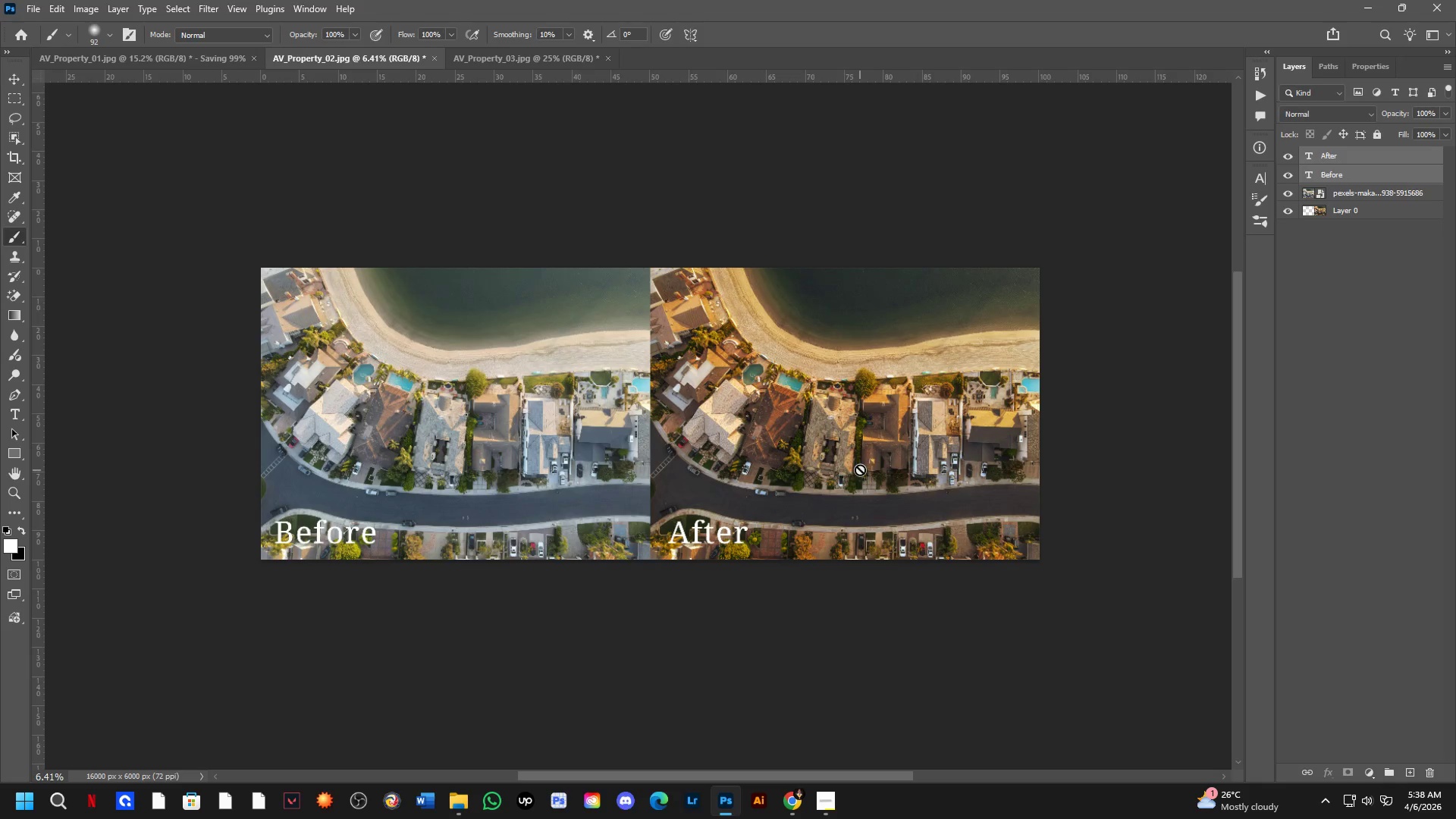 
key(Control+ControlLeft)
 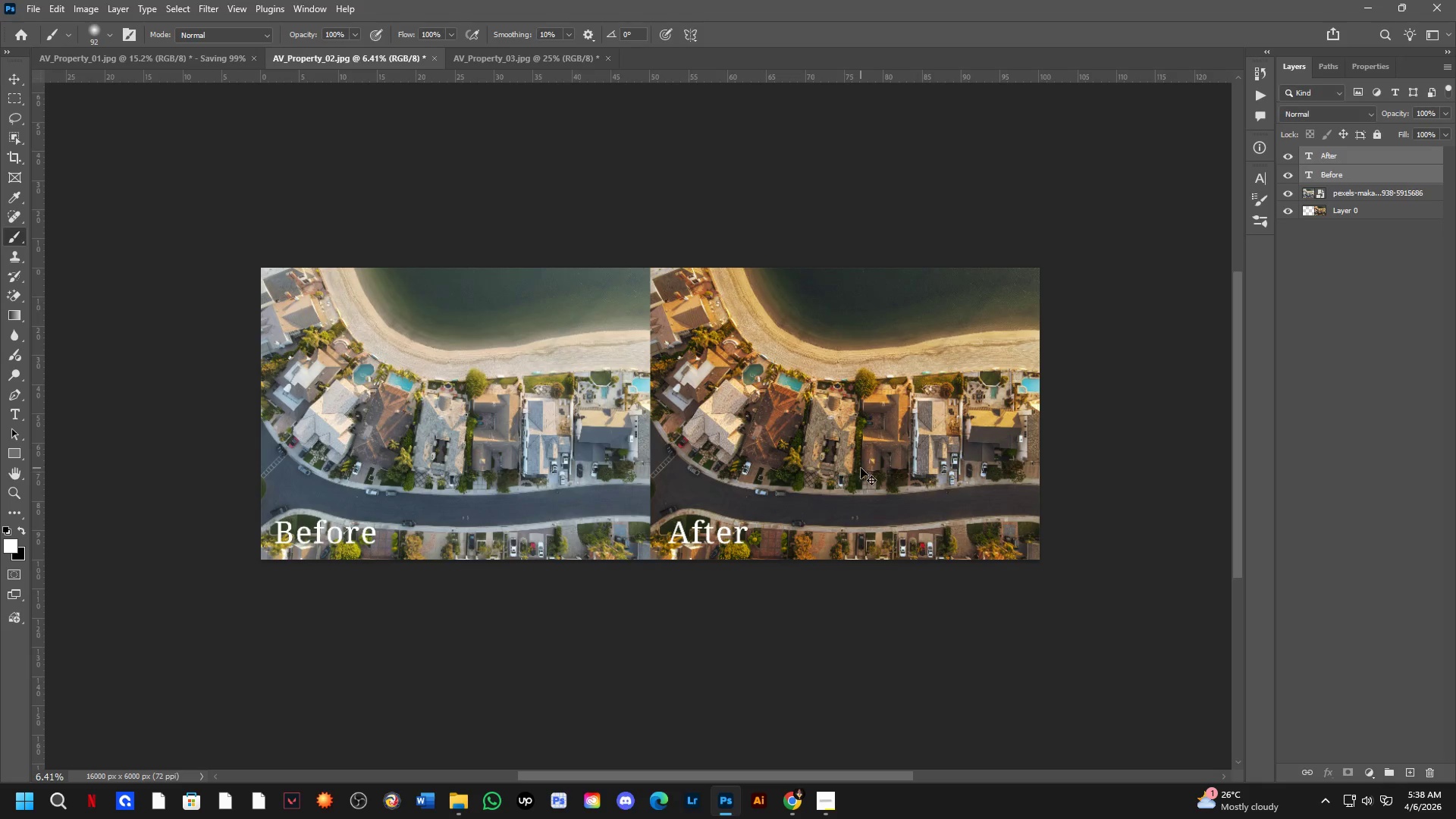 
key(Control+Shift+ShiftLeft)
 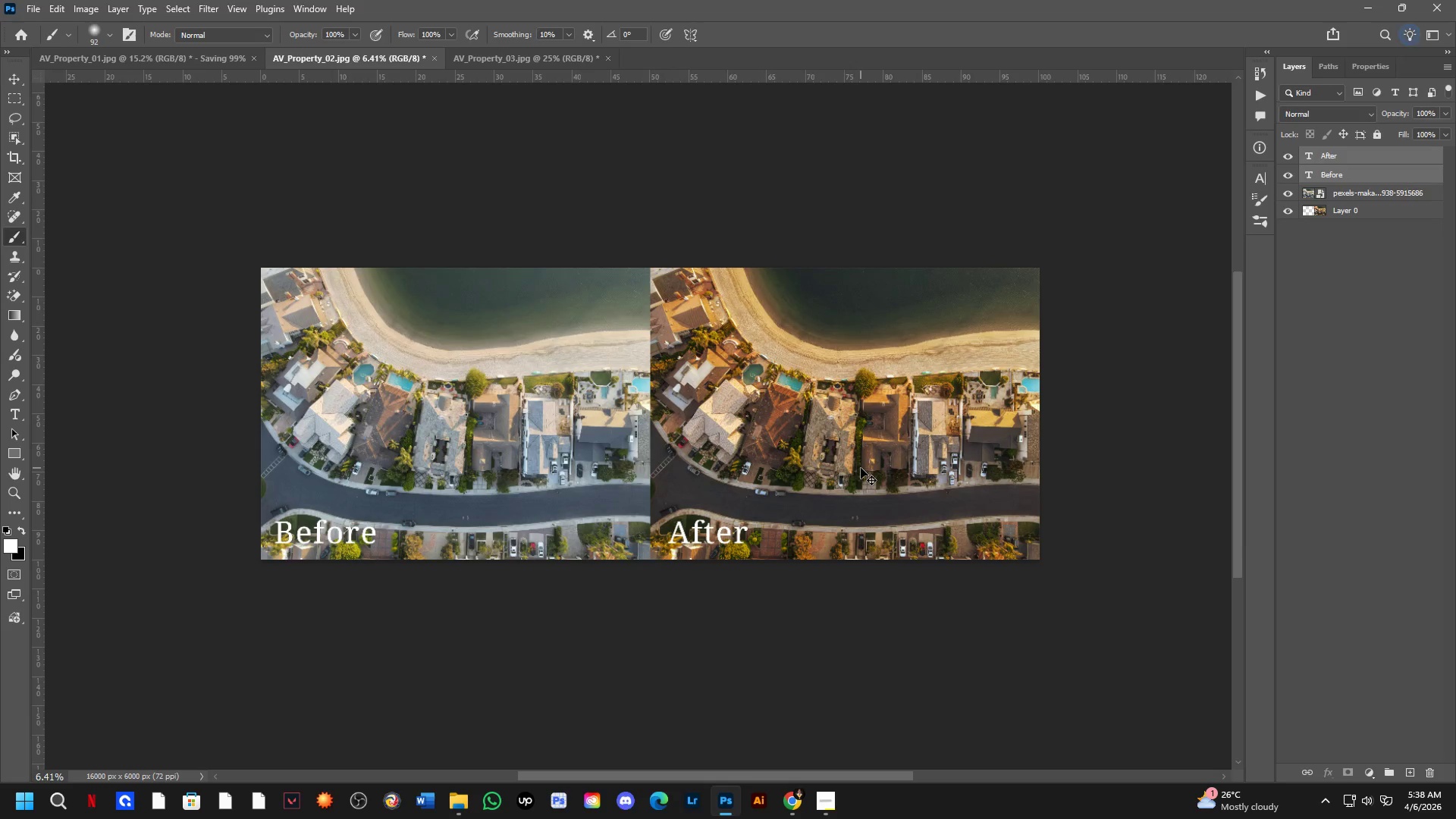 
key(Control+Shift+S)
 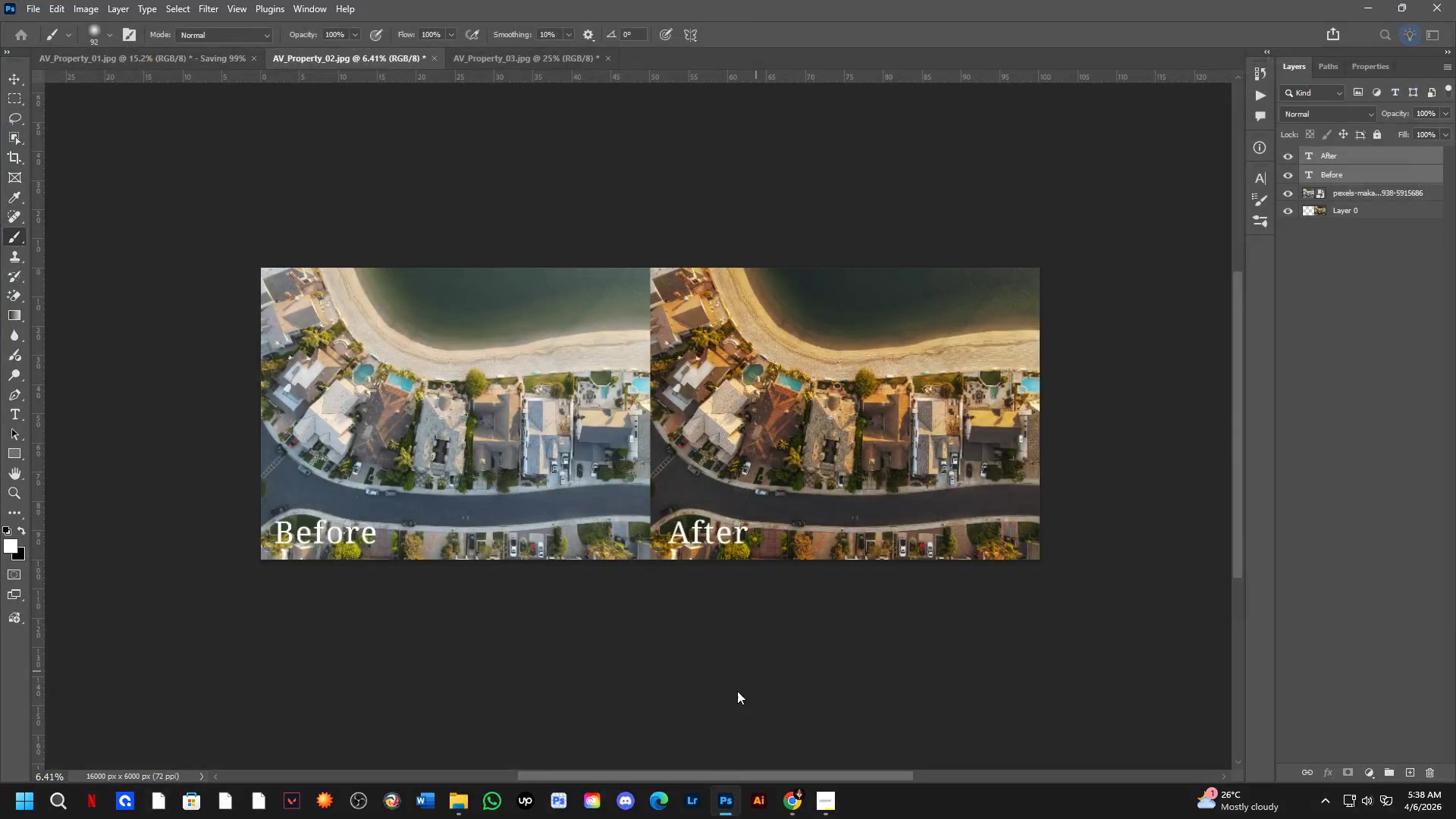 
left_click([642, 643])
 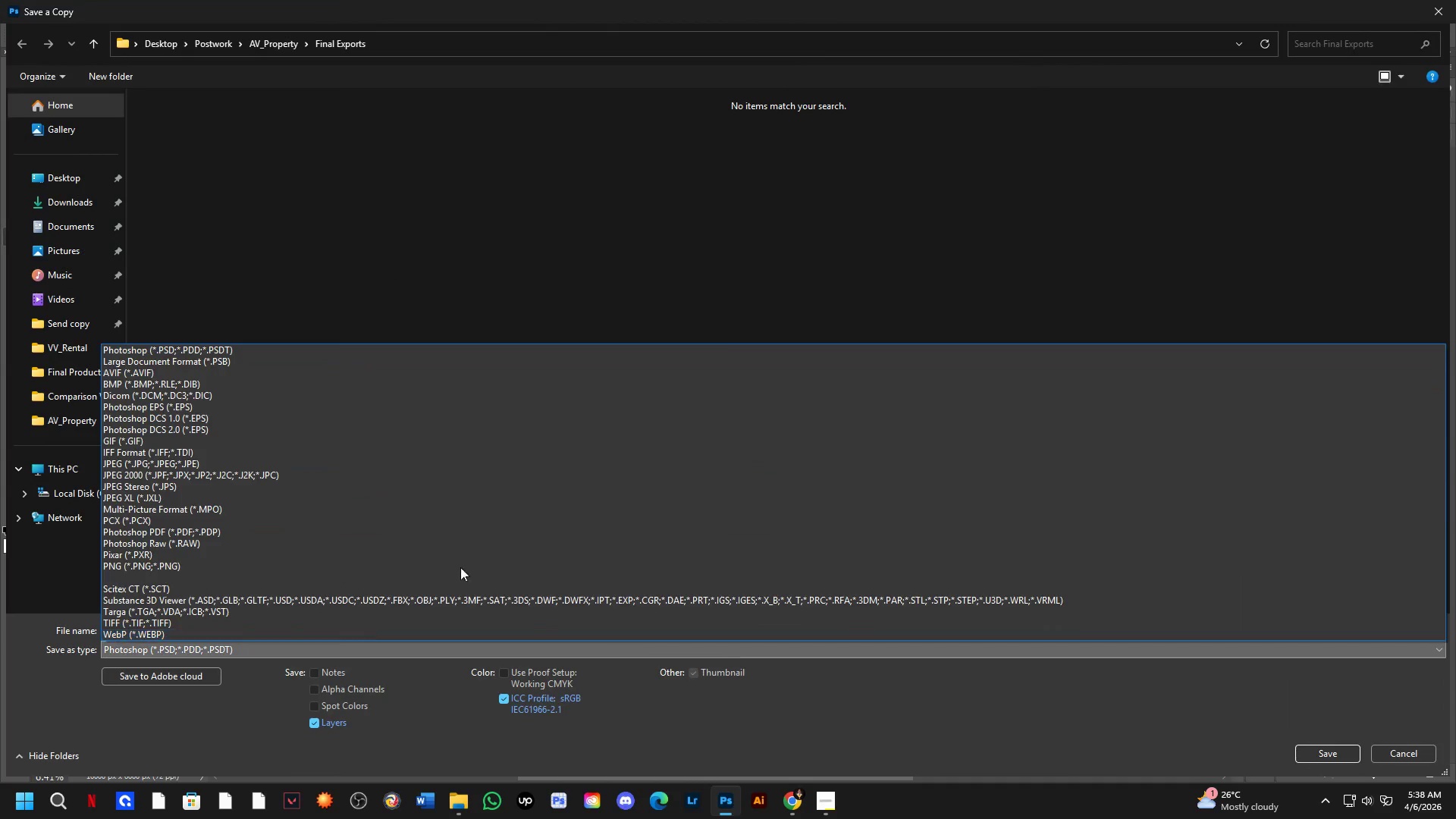 
left_click_drag(start_coordinate=[406, 520], to_coordinate=[466, 460])
 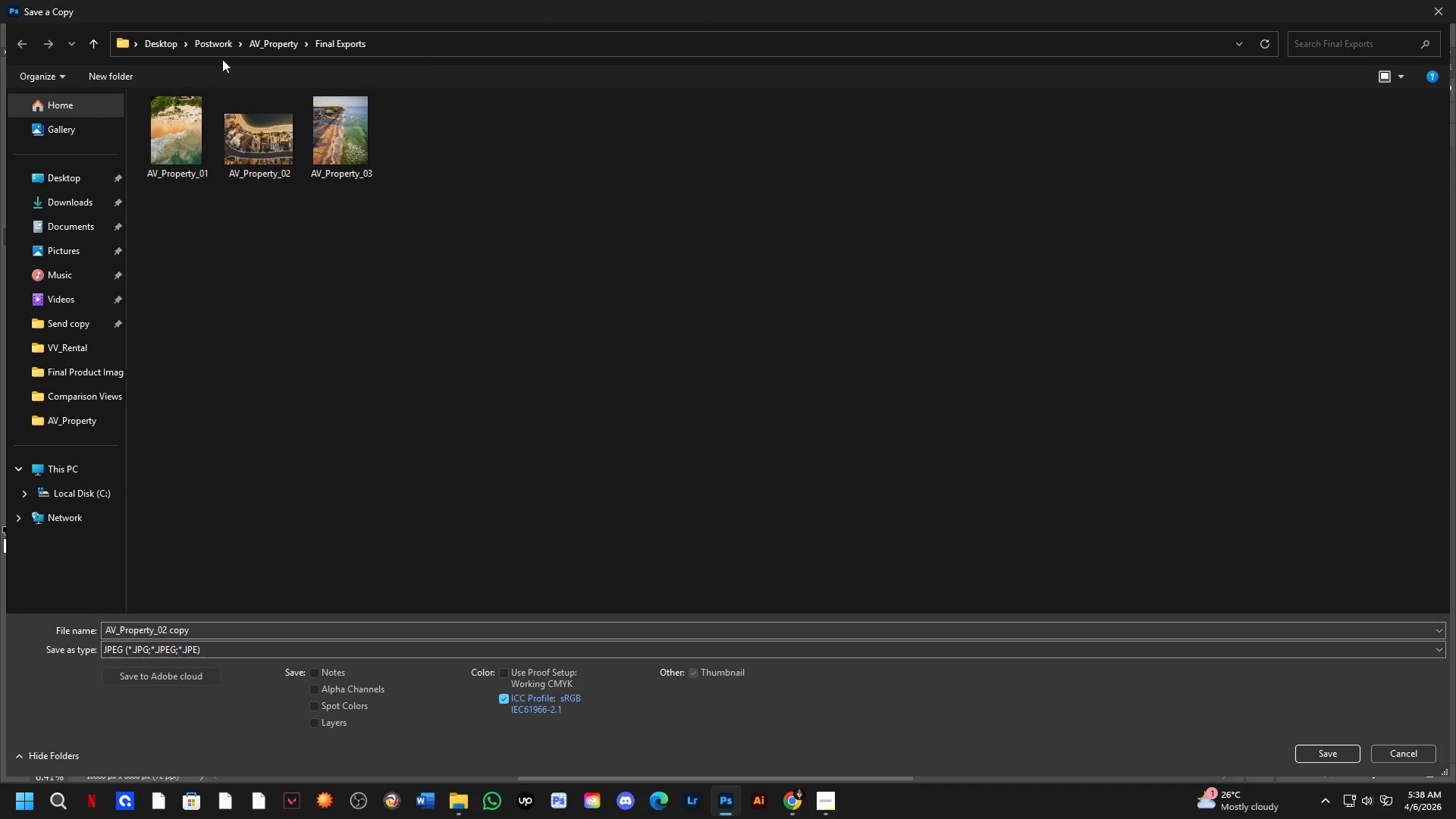 
left_click([260, 33])
 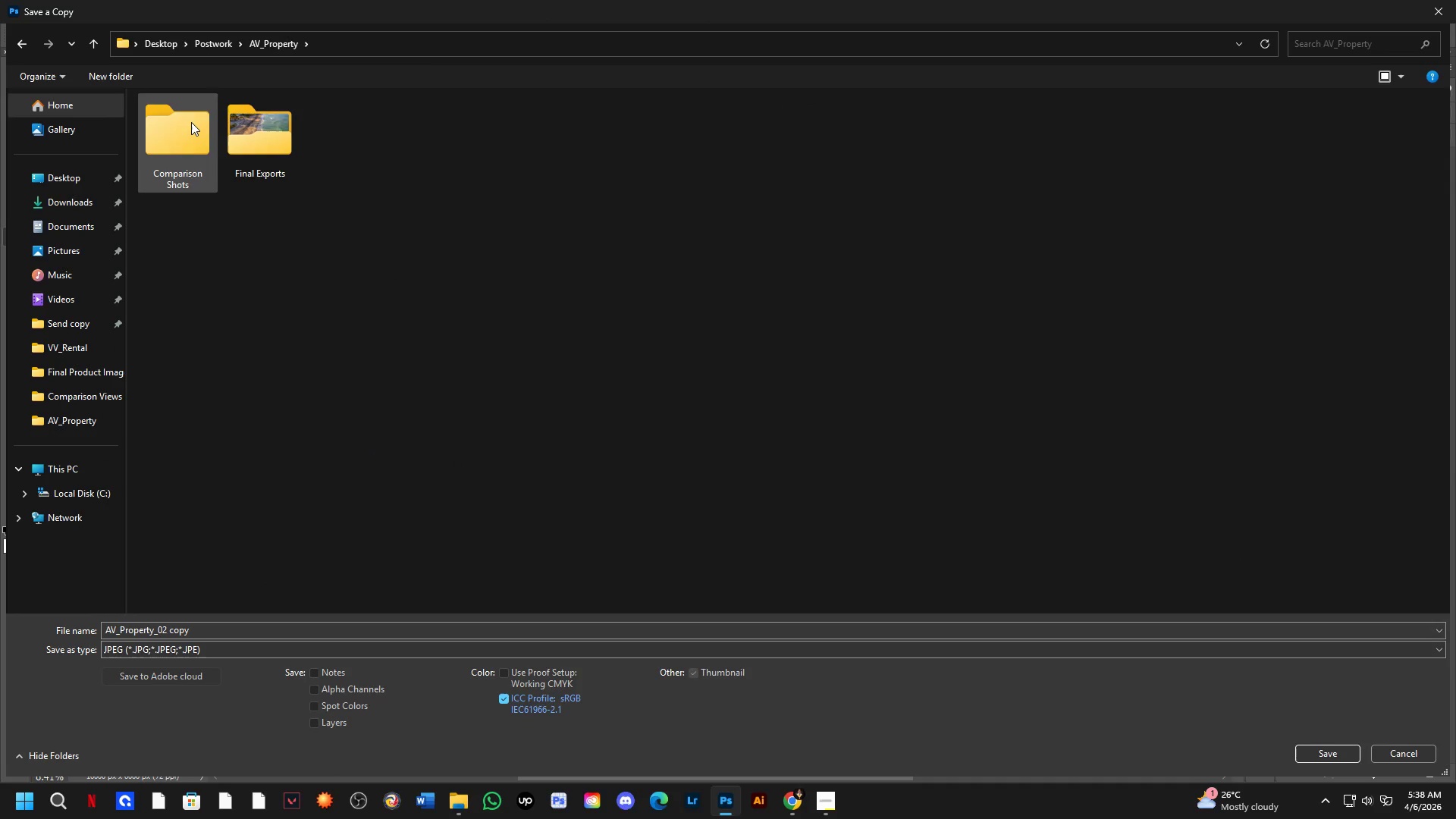 
double_click([191, 122])